 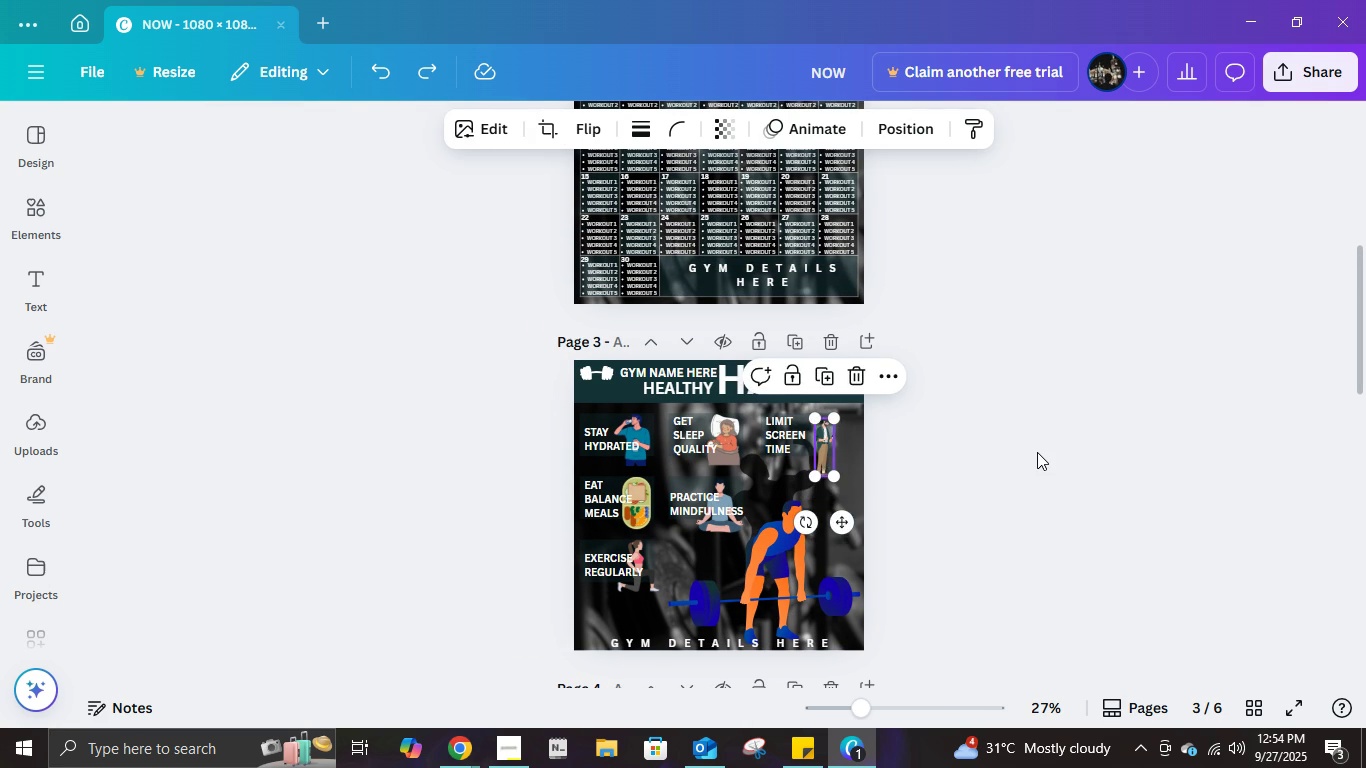 
left_click([1037, 452])
 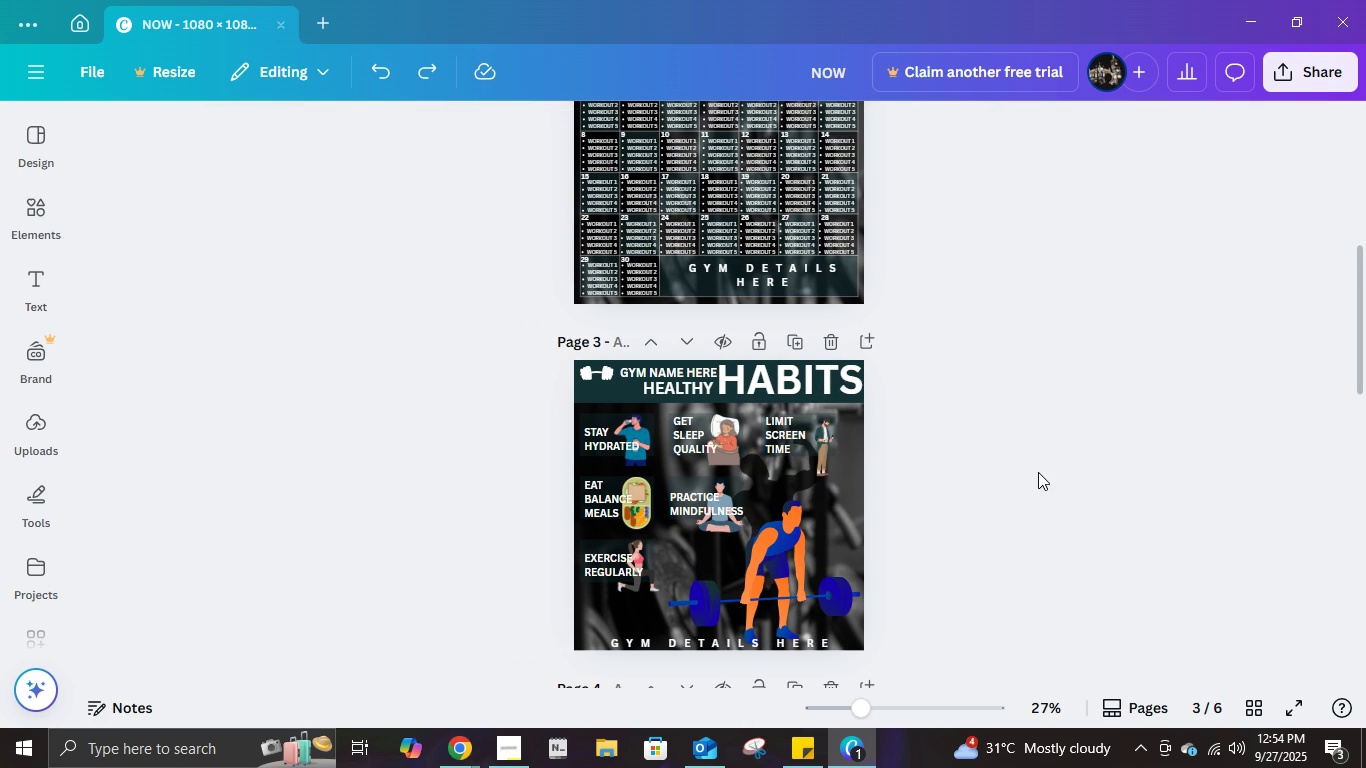 
scroll: coordinate [543, 445], scroll_direction: down, amount: 5.0
 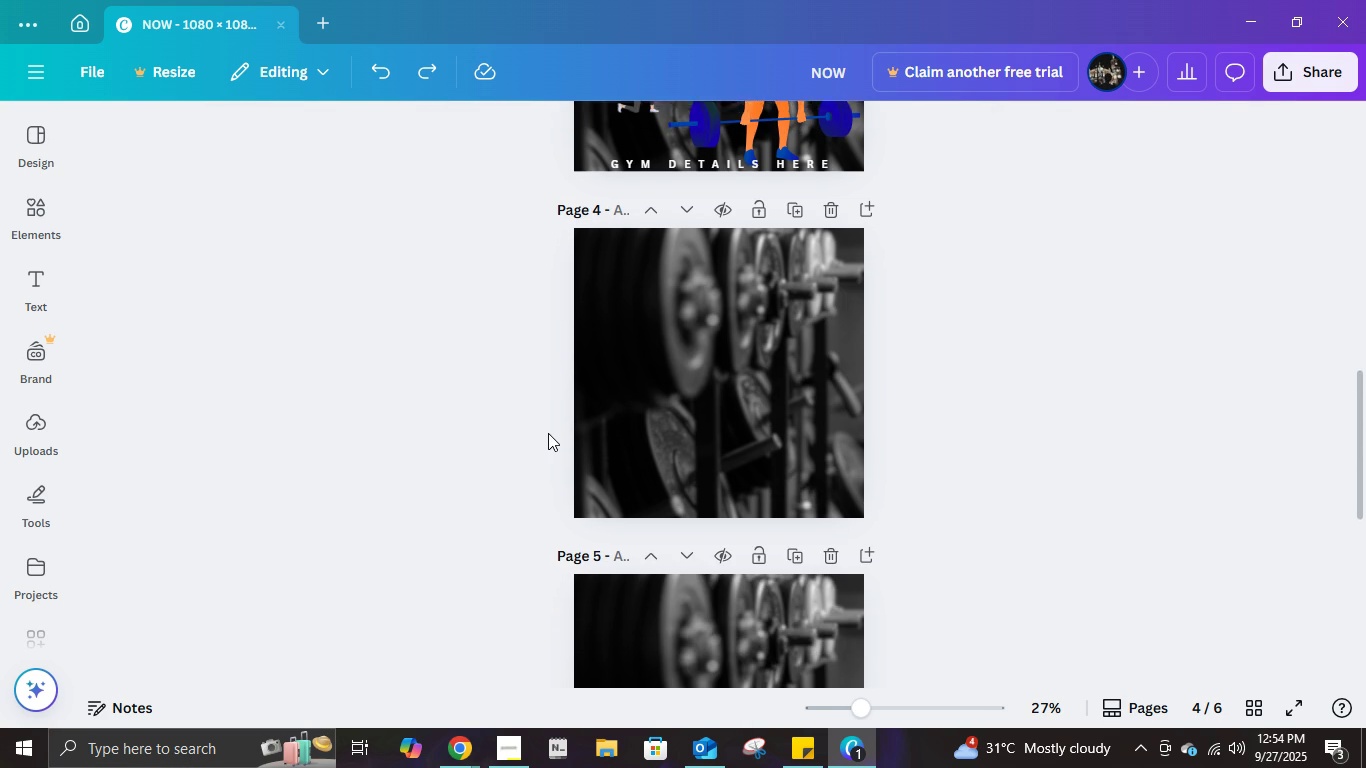 
scroll: coordinate [548, 433], scroll_direction: up, amount: 1.0
 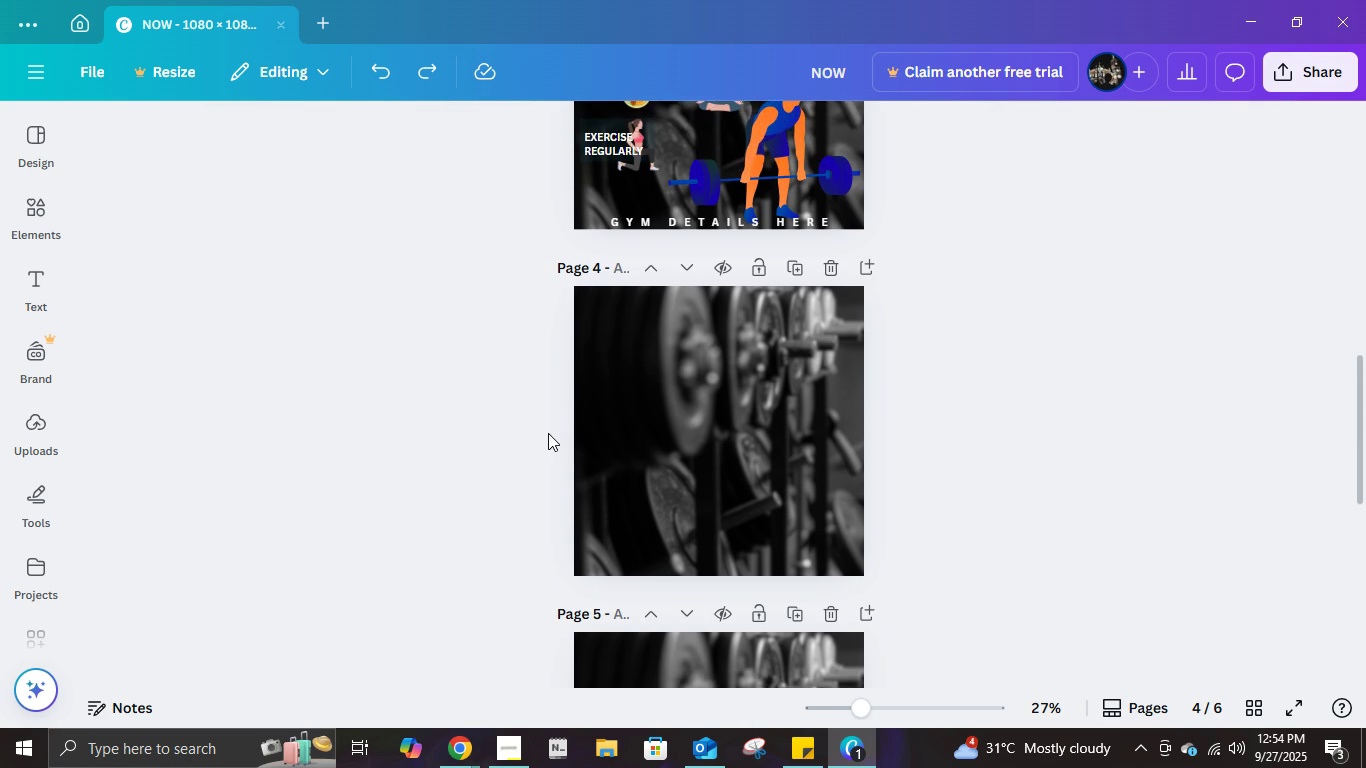 
scroll: coordinate [548, 433], scroll_direction: down, amount: 1.0
 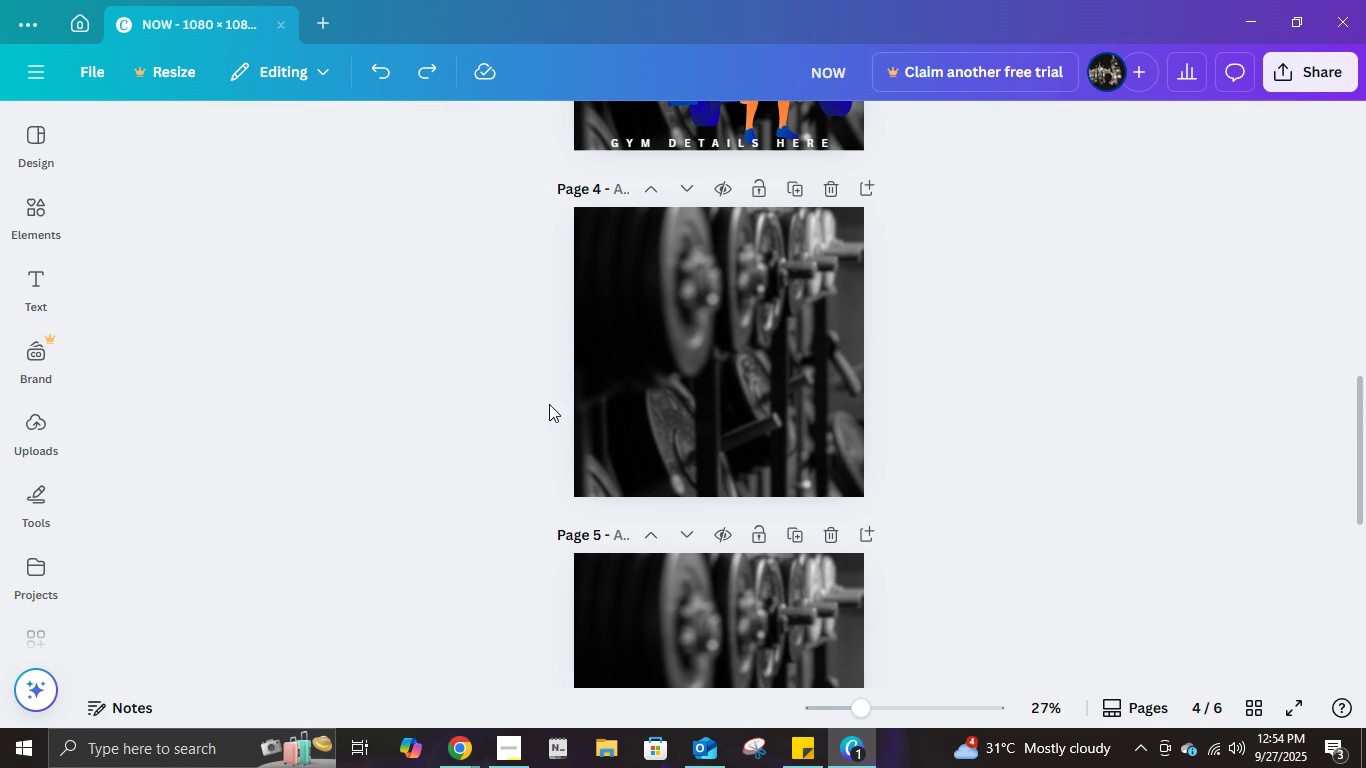 
scroll: coordinate [549, 402], scroll_direction: up, amount: 1.0
 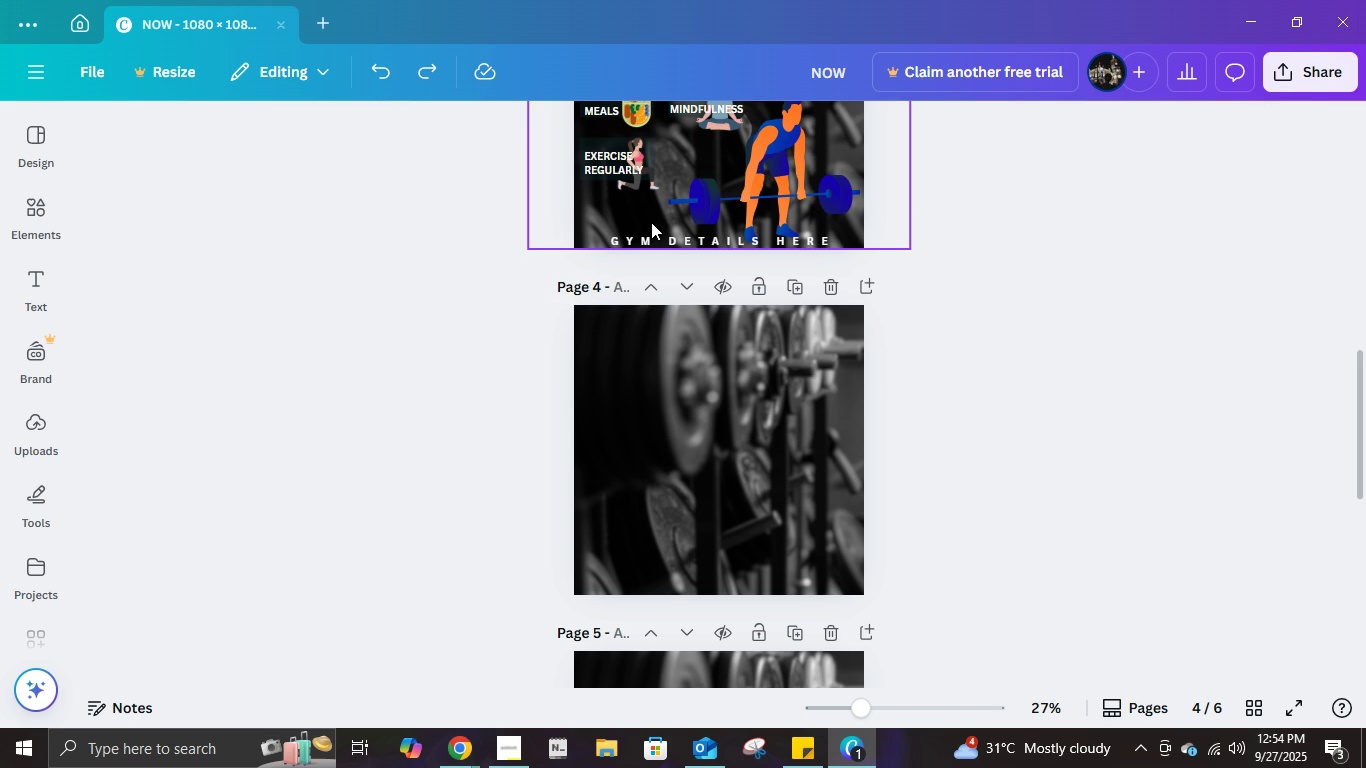 
scroll: coordinate [651, 222], scroll_direction: down, amount: 1.0
 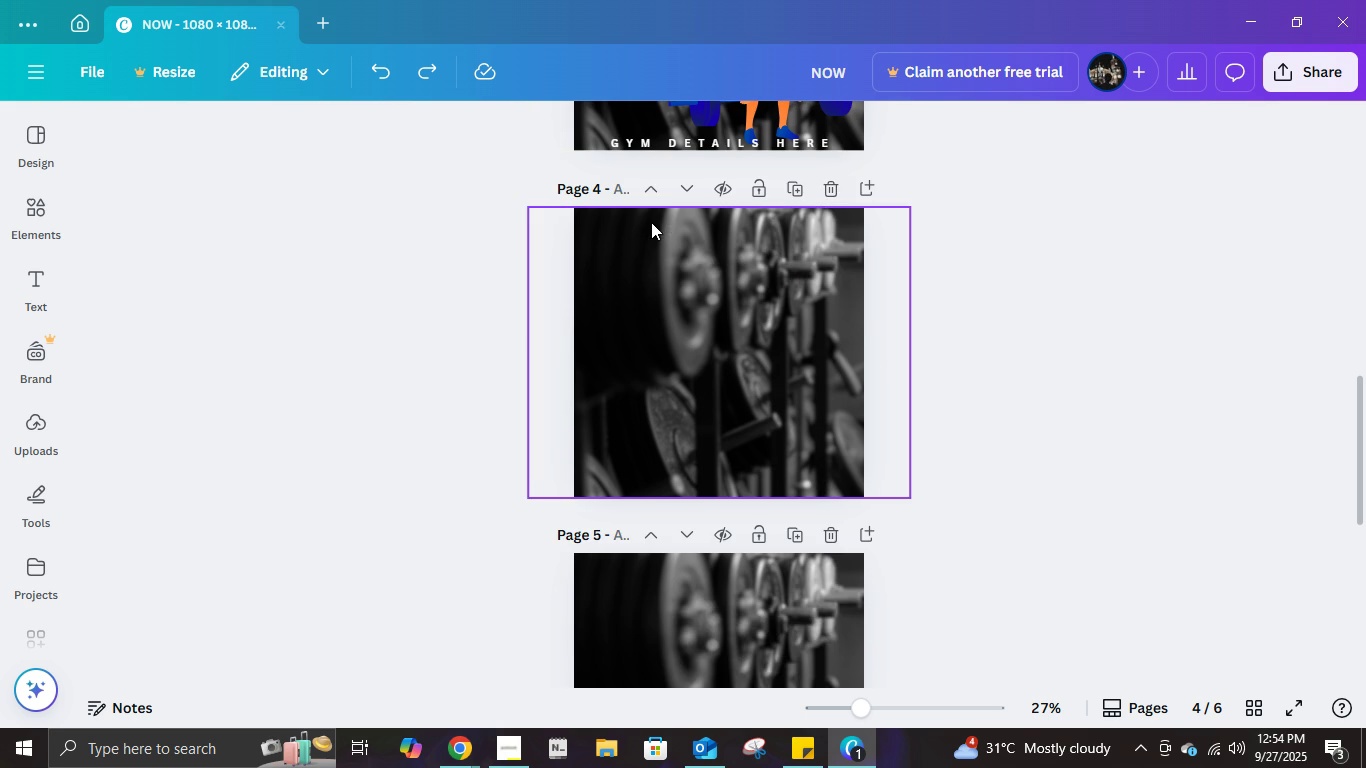 
scroll: coordinate [651, 222], scroll_direction: up, amount: 1.0
 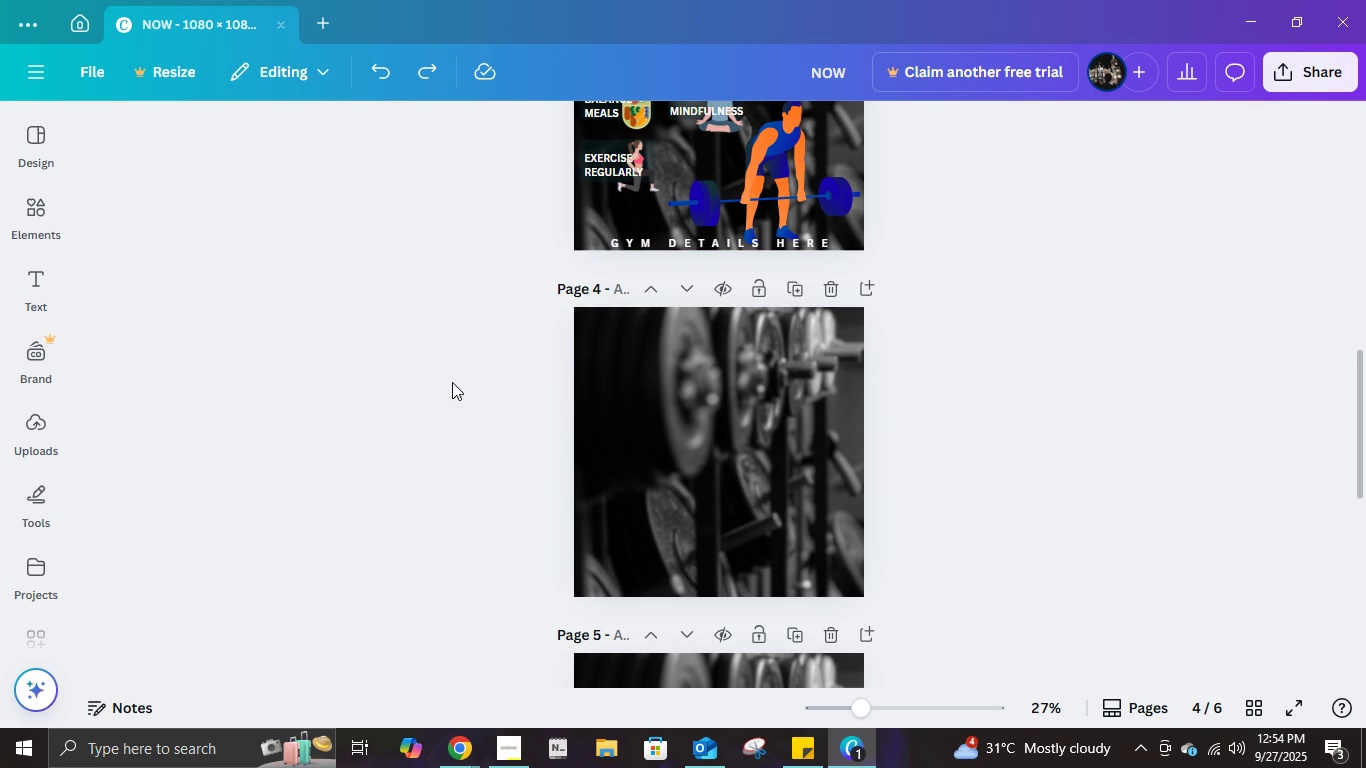 
left_click([475, 735])
 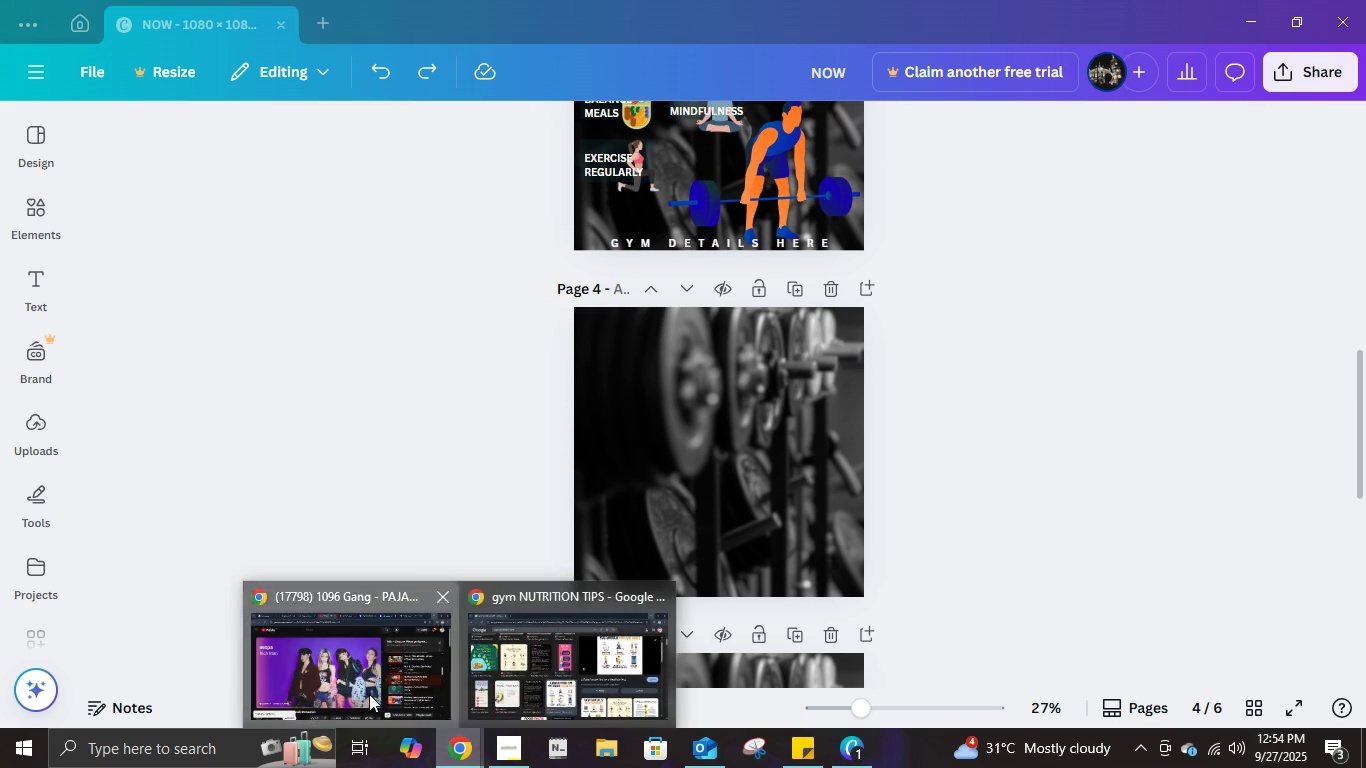 
left_click([369, 694])
 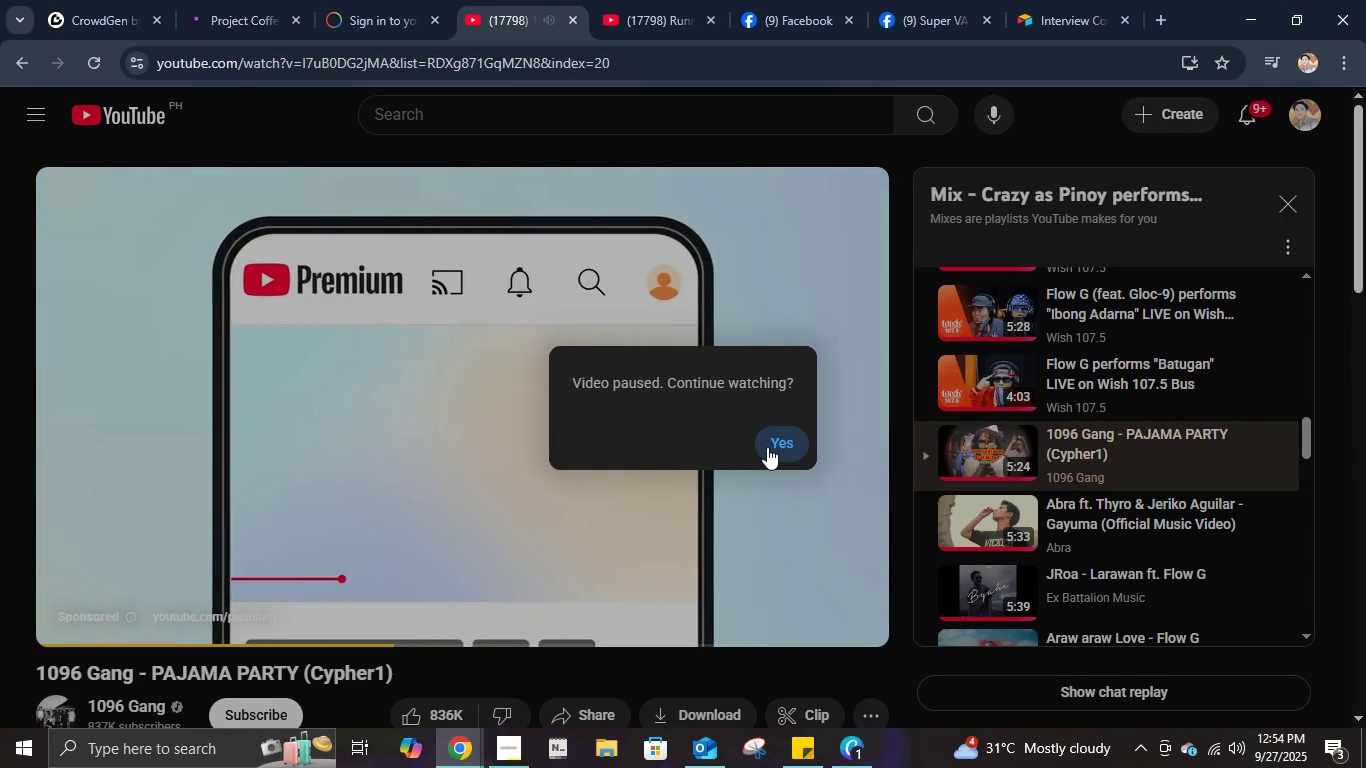 
left_click([767, 447])
 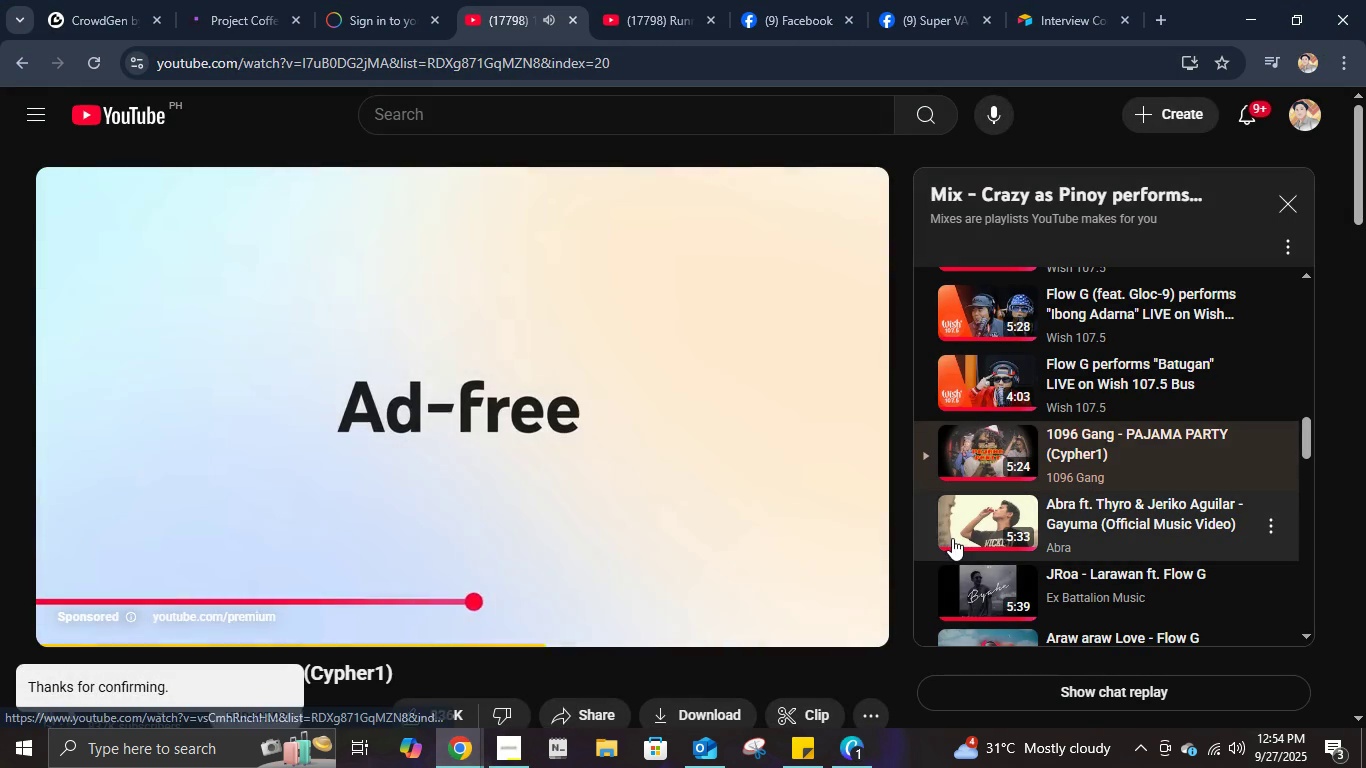 
scroll: coordinate [952, 538], scroll_direction: down, amount: 1.0
 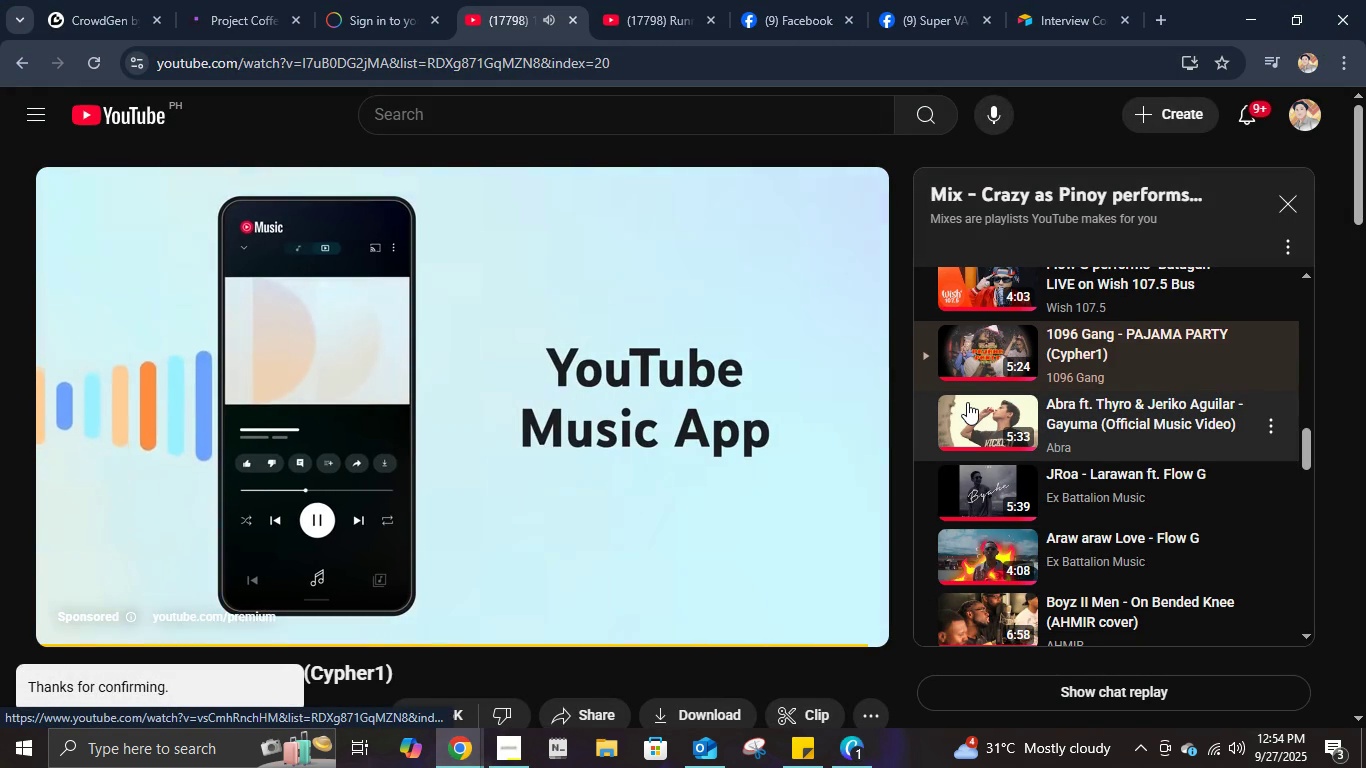 
scroll: coordinate [967, 402], scroll_direction: up, amount: 1.0
 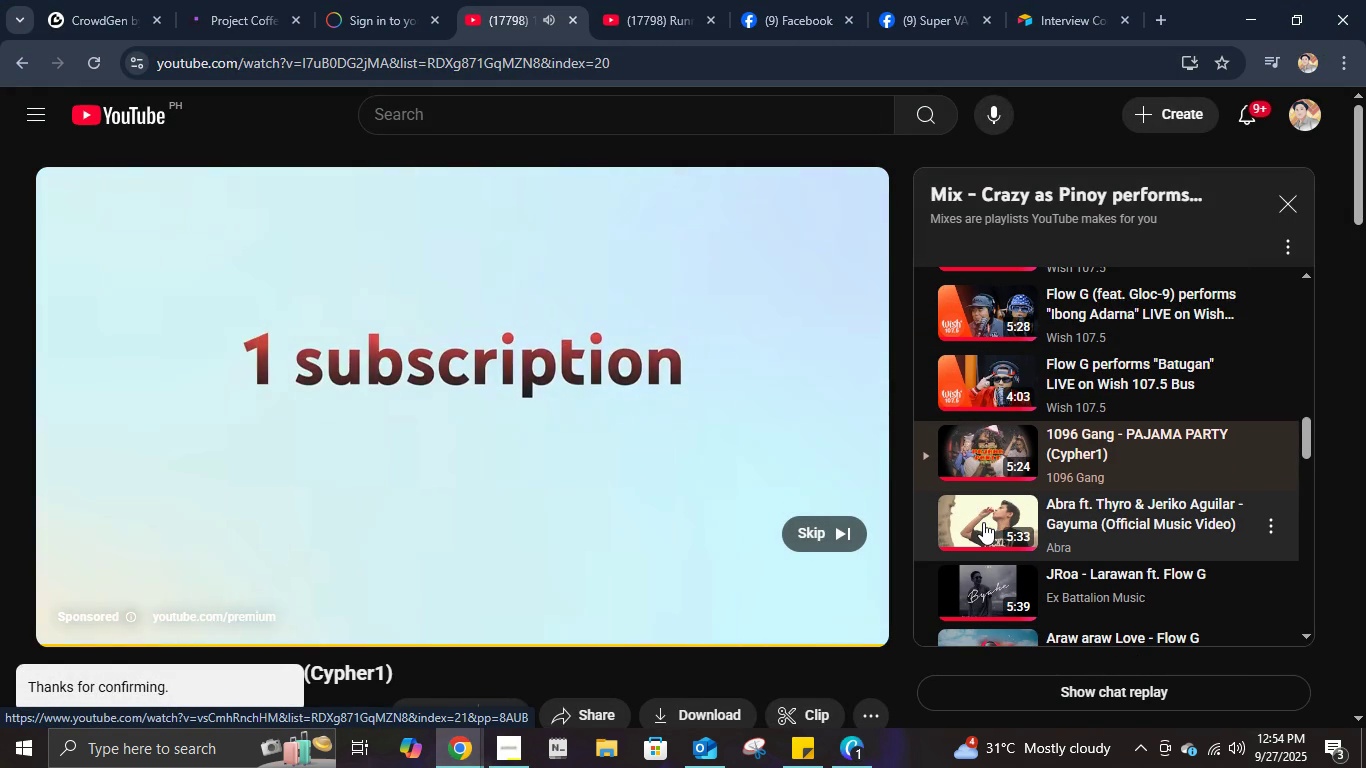 
left_click([983, 522])
 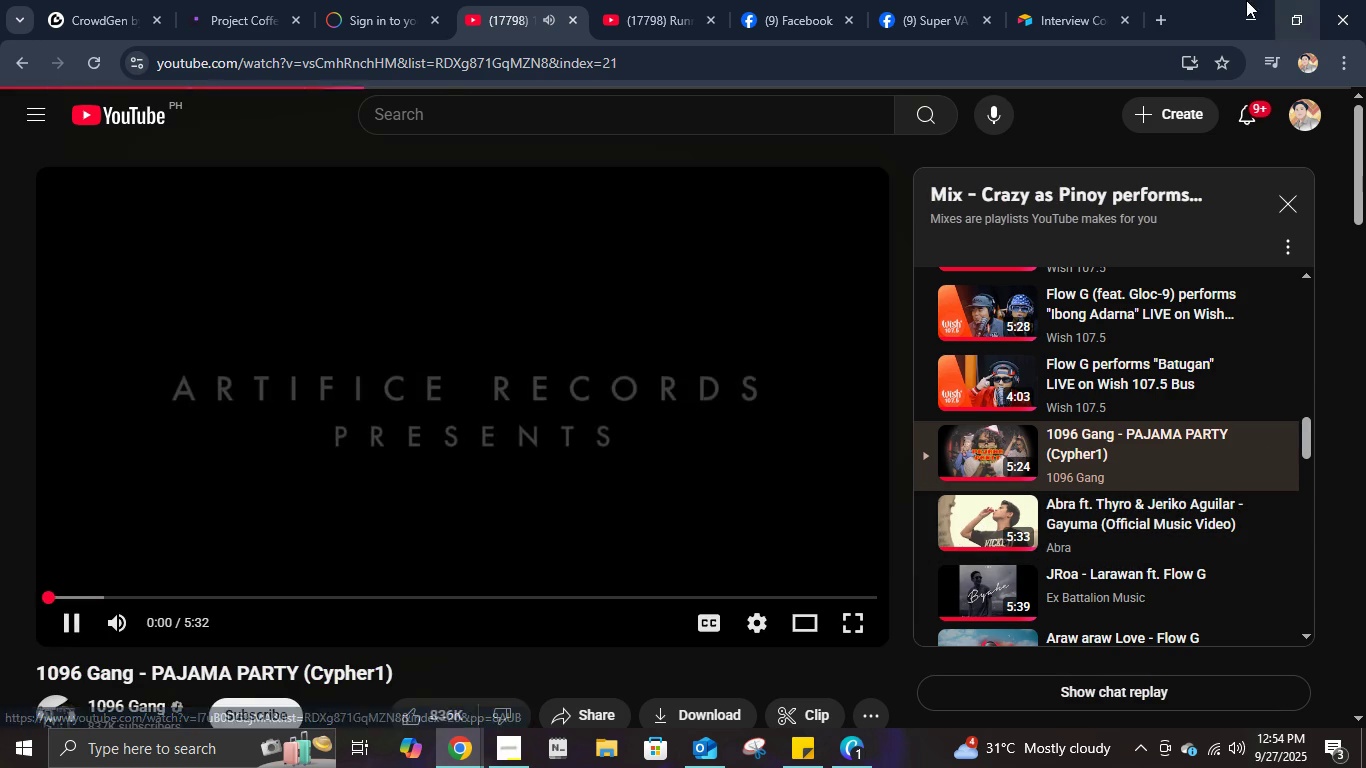 
left_click([1245, 0])
 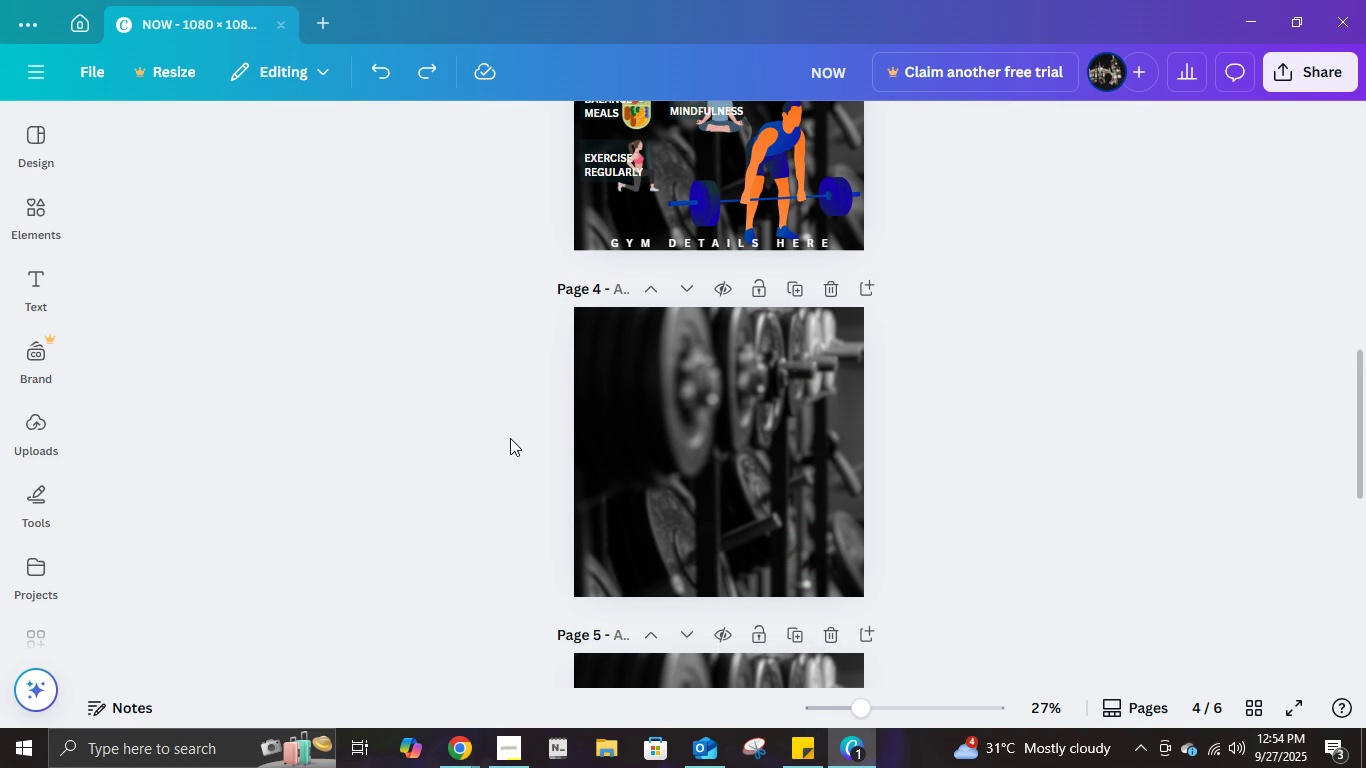 
wait(6.09)
 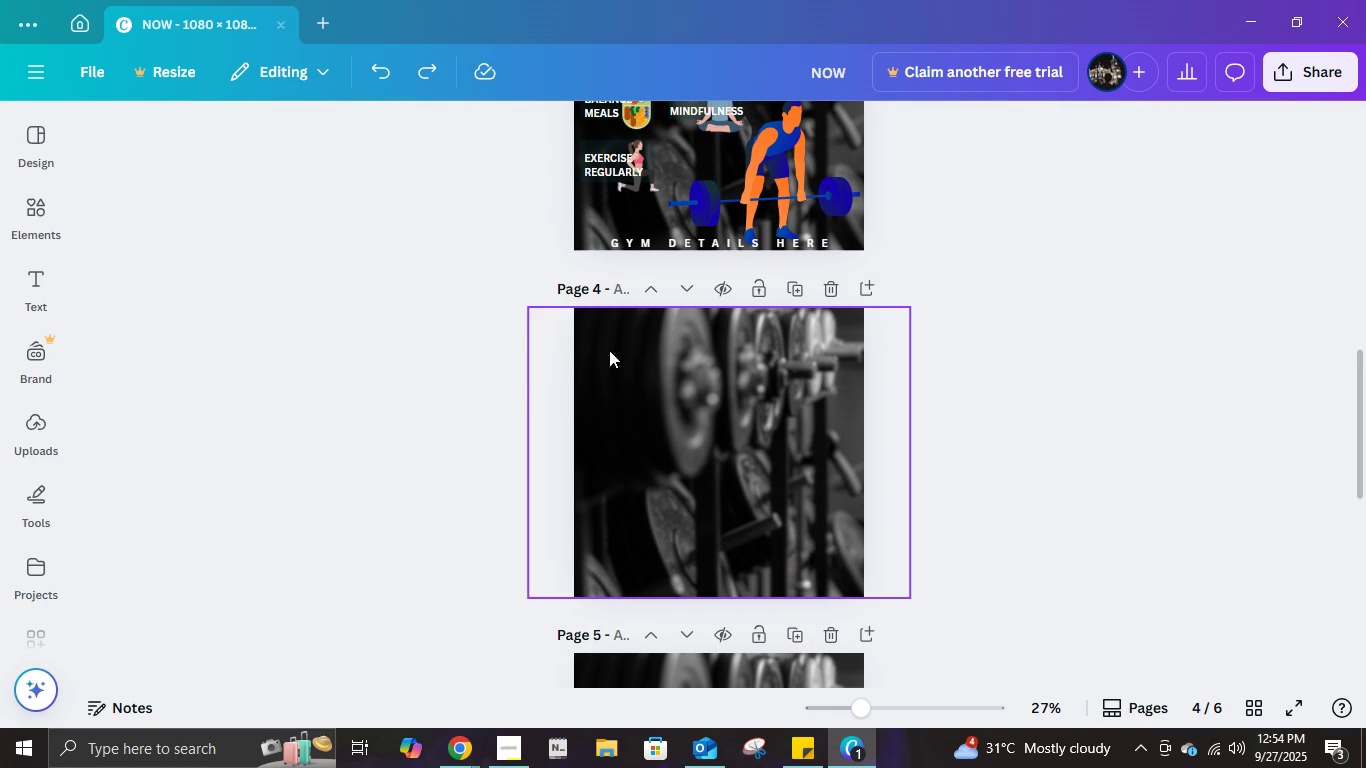 
scroll: coordinate [671, 370], scroll_direction: up, amount: 3.0
 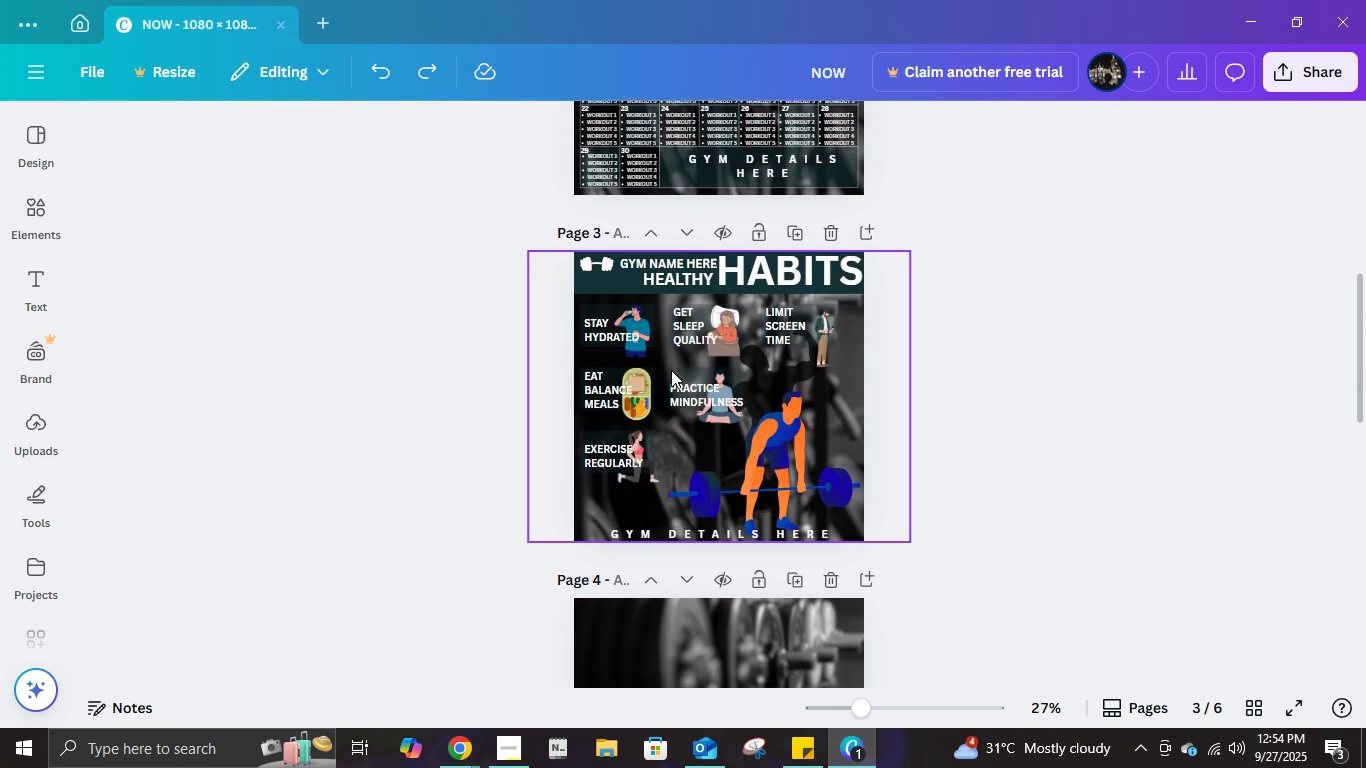 
scroll: coordinate [671, 370], scroll_direction: down, amount: 3.0
 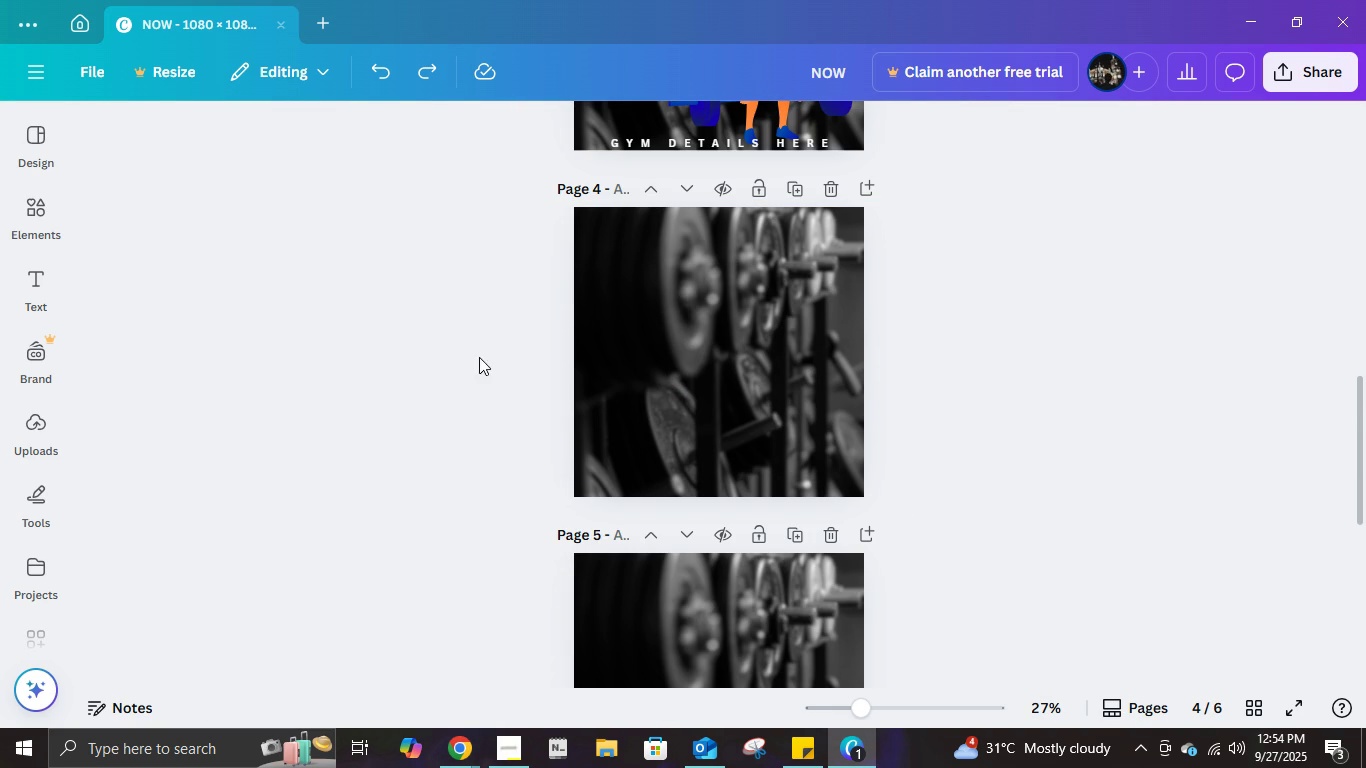 
left_click([36, 235])
 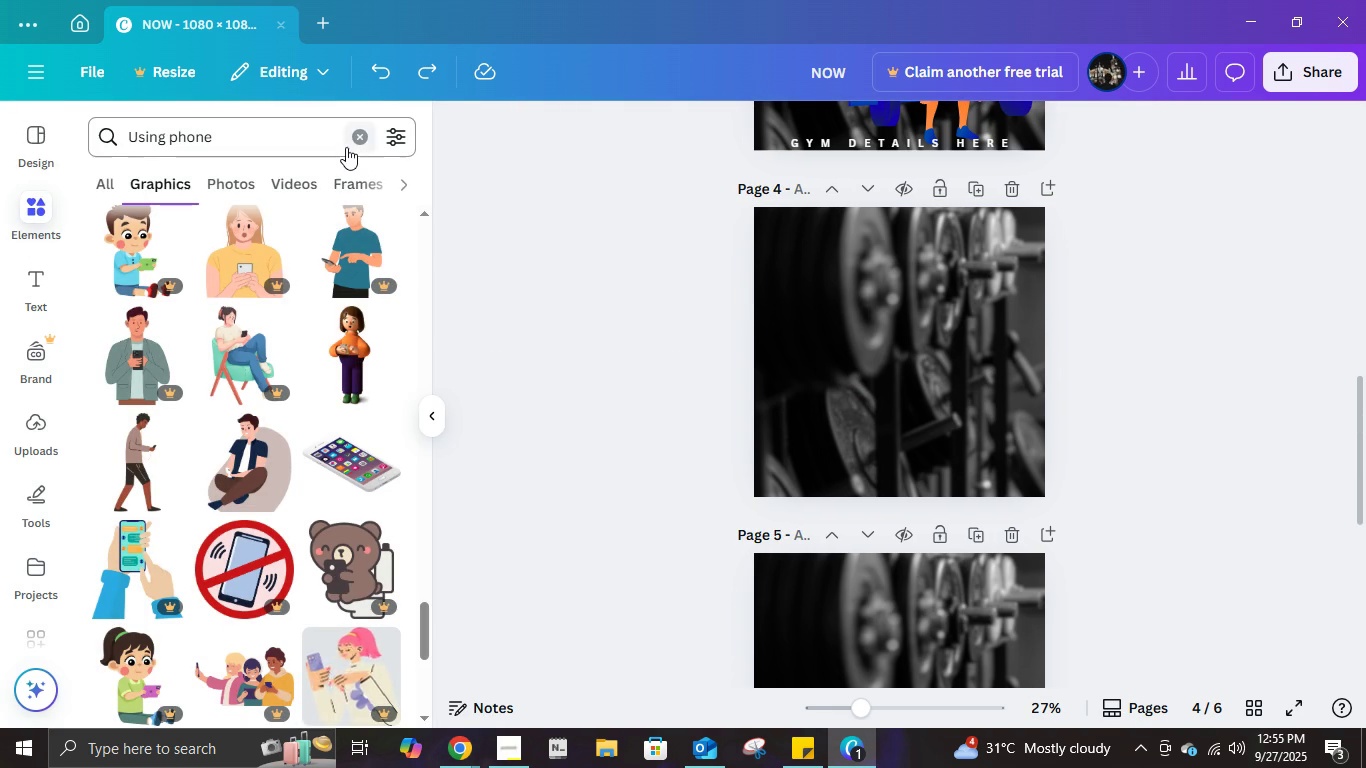 
left_click([351, 145])
 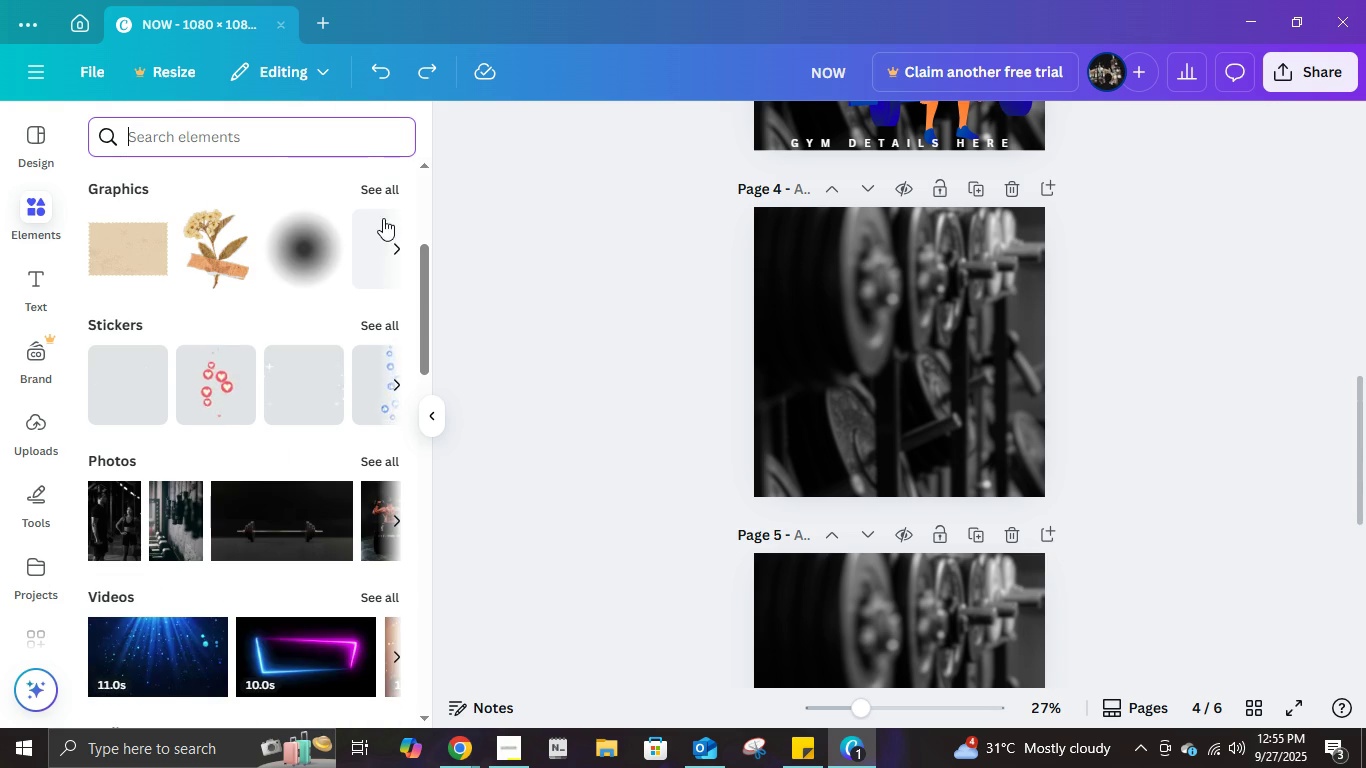 
wait(7.78)
 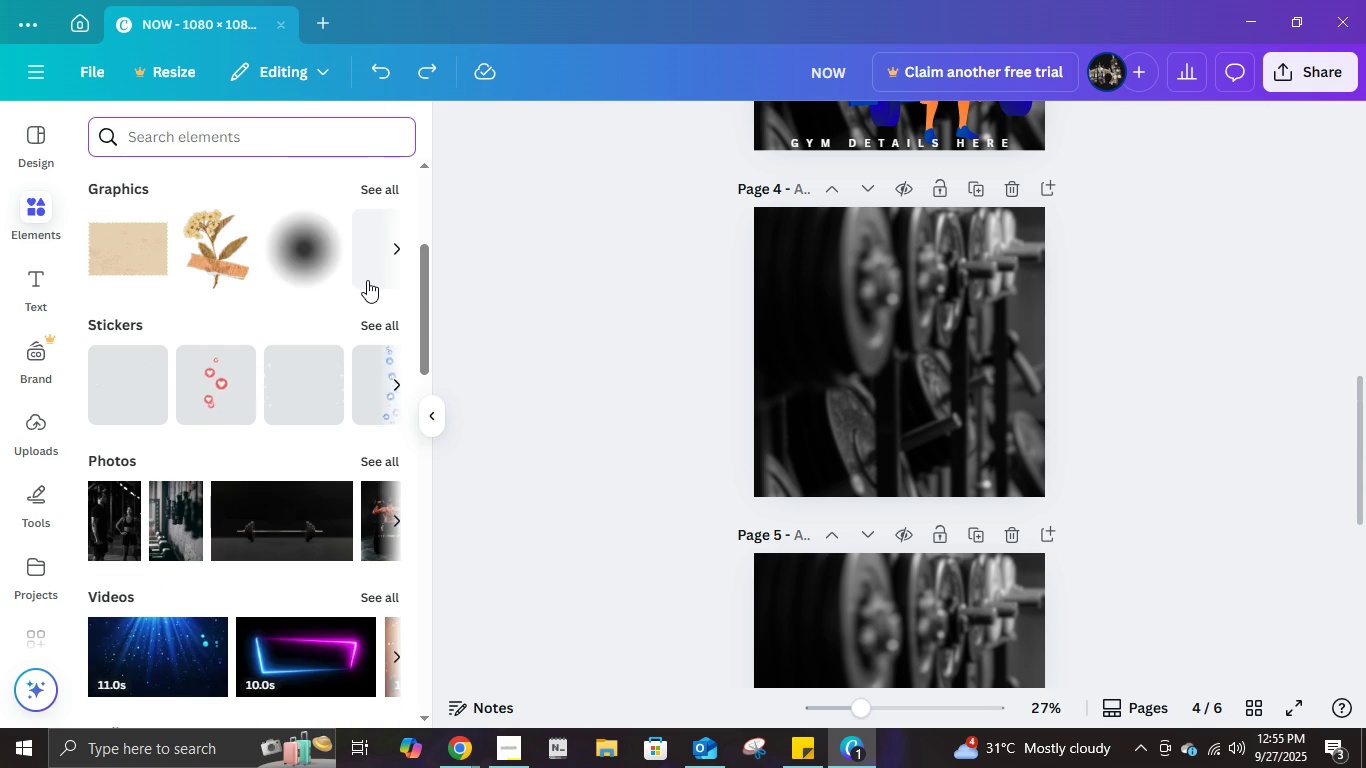 
scroll: coordinate [405, 241], scroll_direction: down, amount: 1.0
 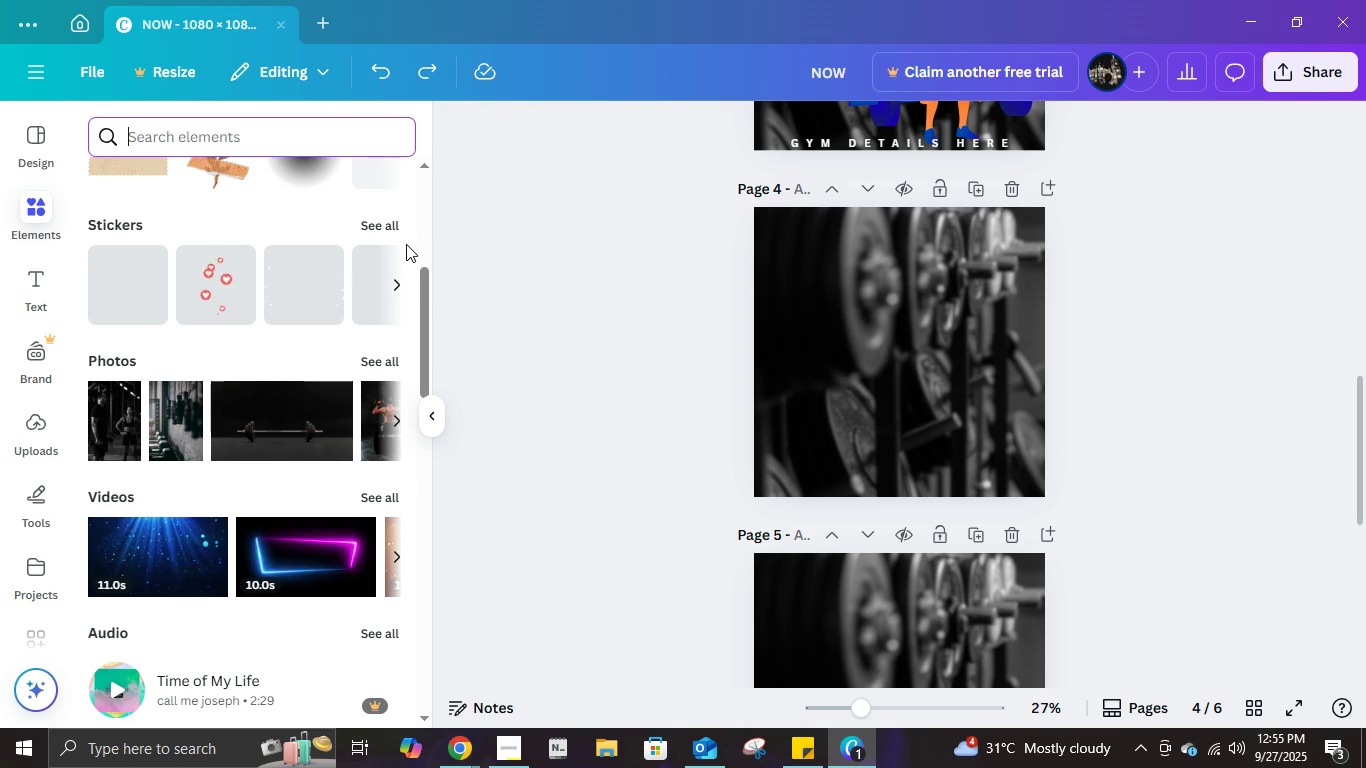 
scroll: coordinate [406, 248], scroll_direction: up, amount: 1.0
 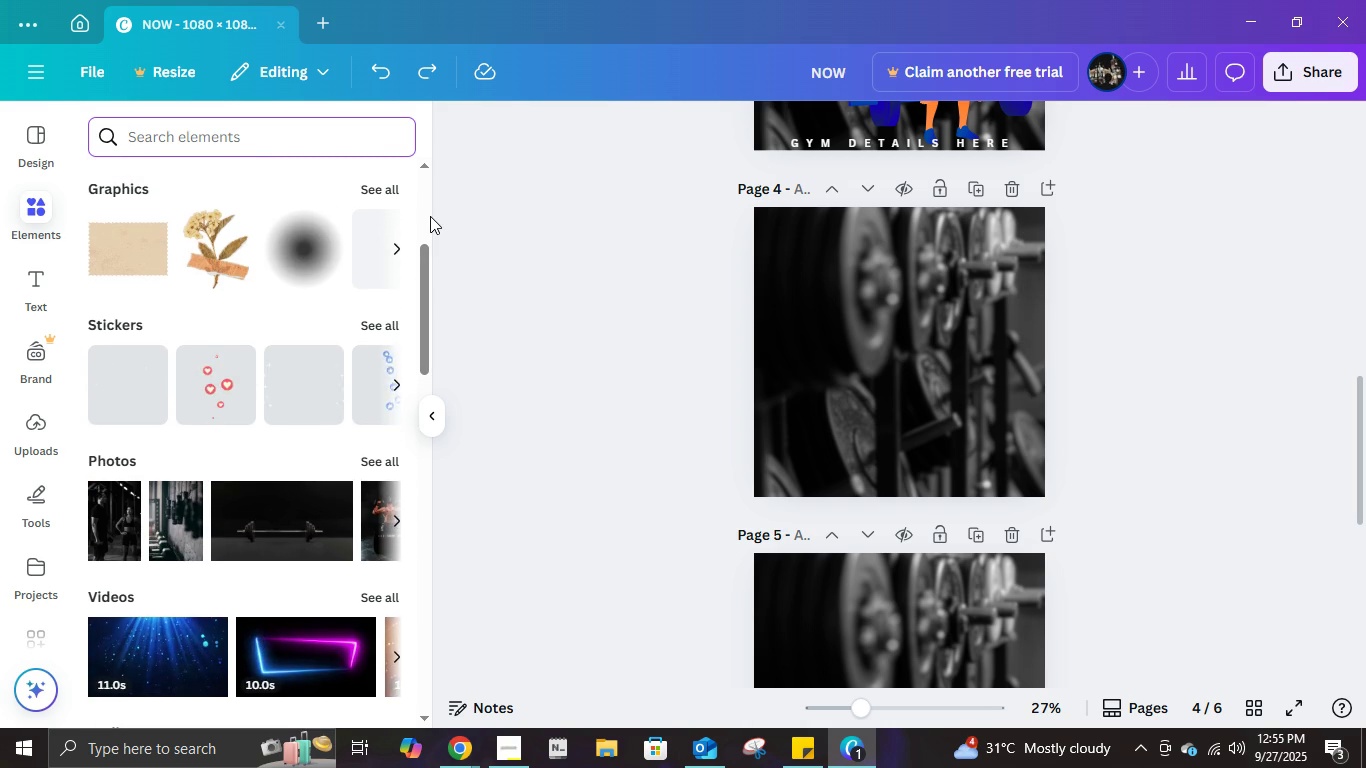 
wait(6.16)
 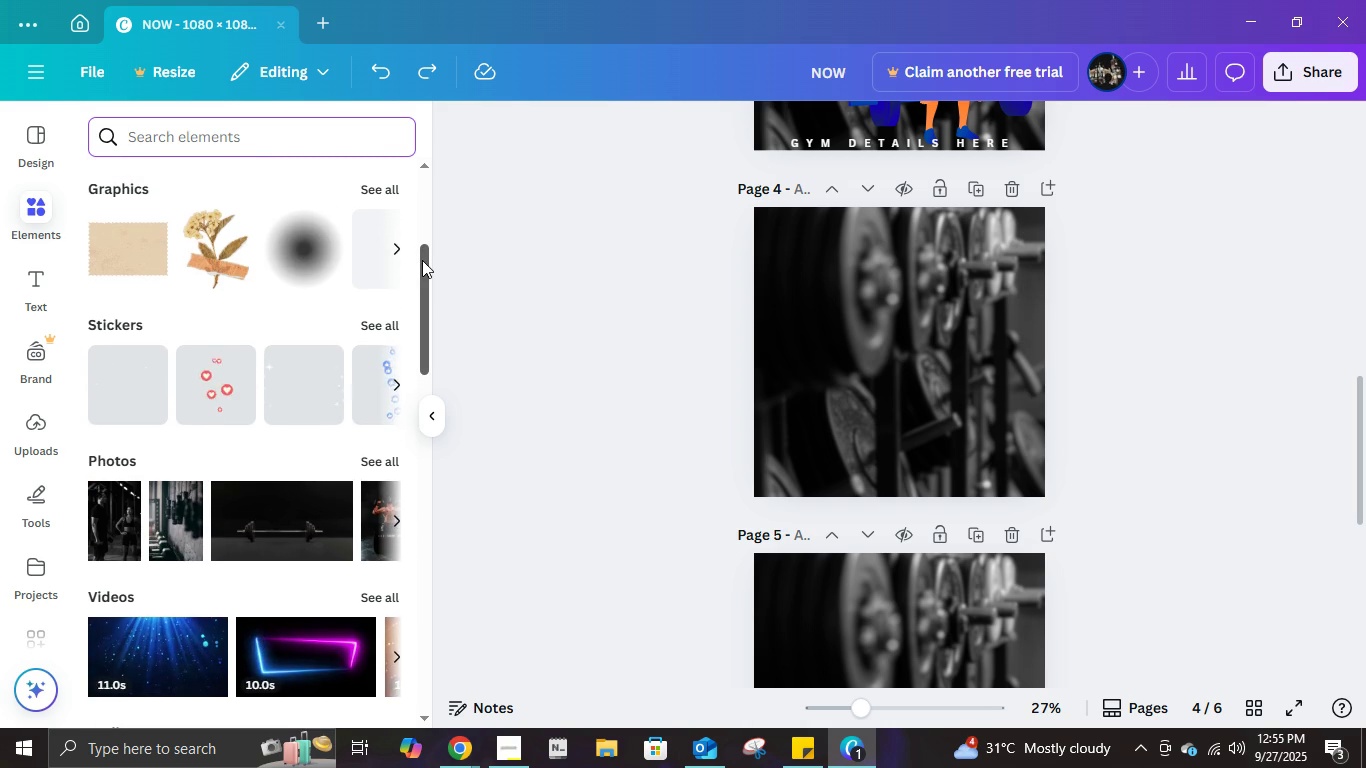 
scroll: coordinate [430, 216], scroll_direction: down, amount: 1.0
 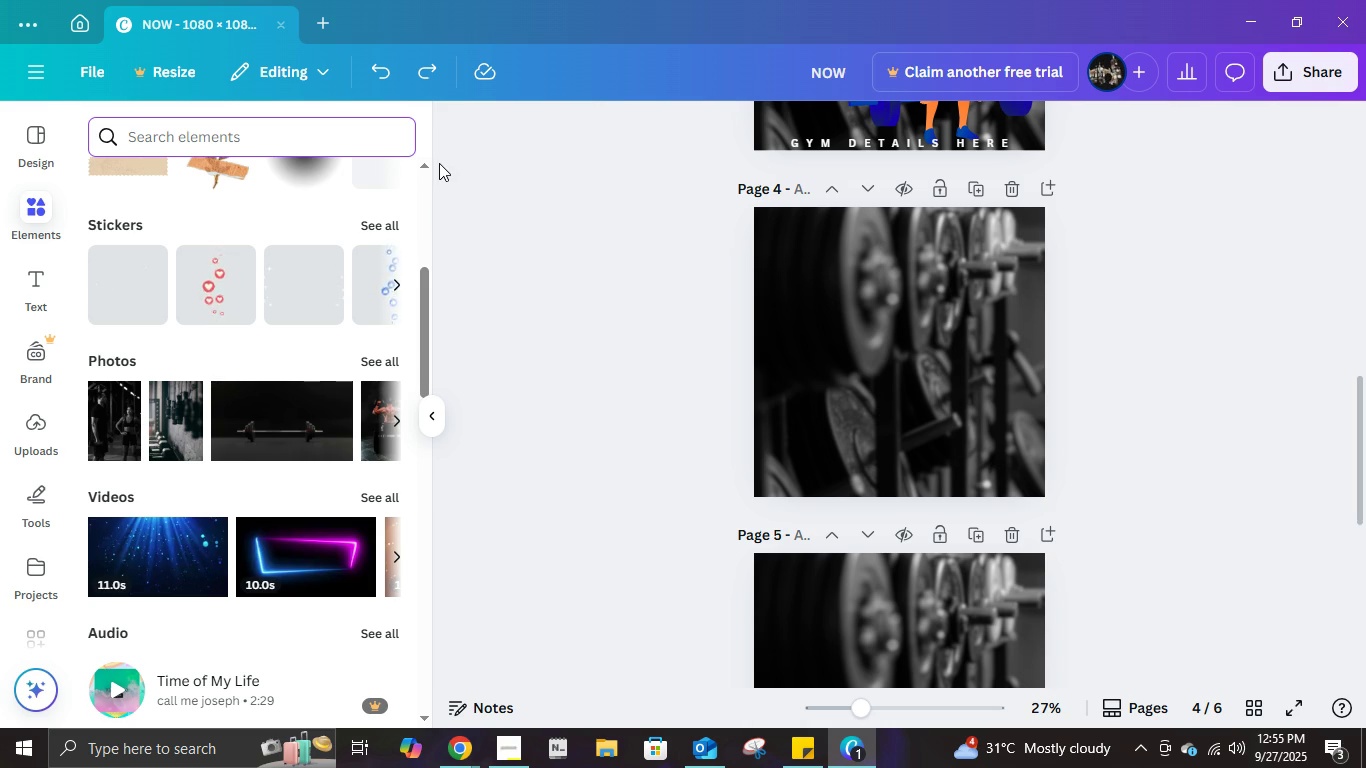 
wait(5.34)
 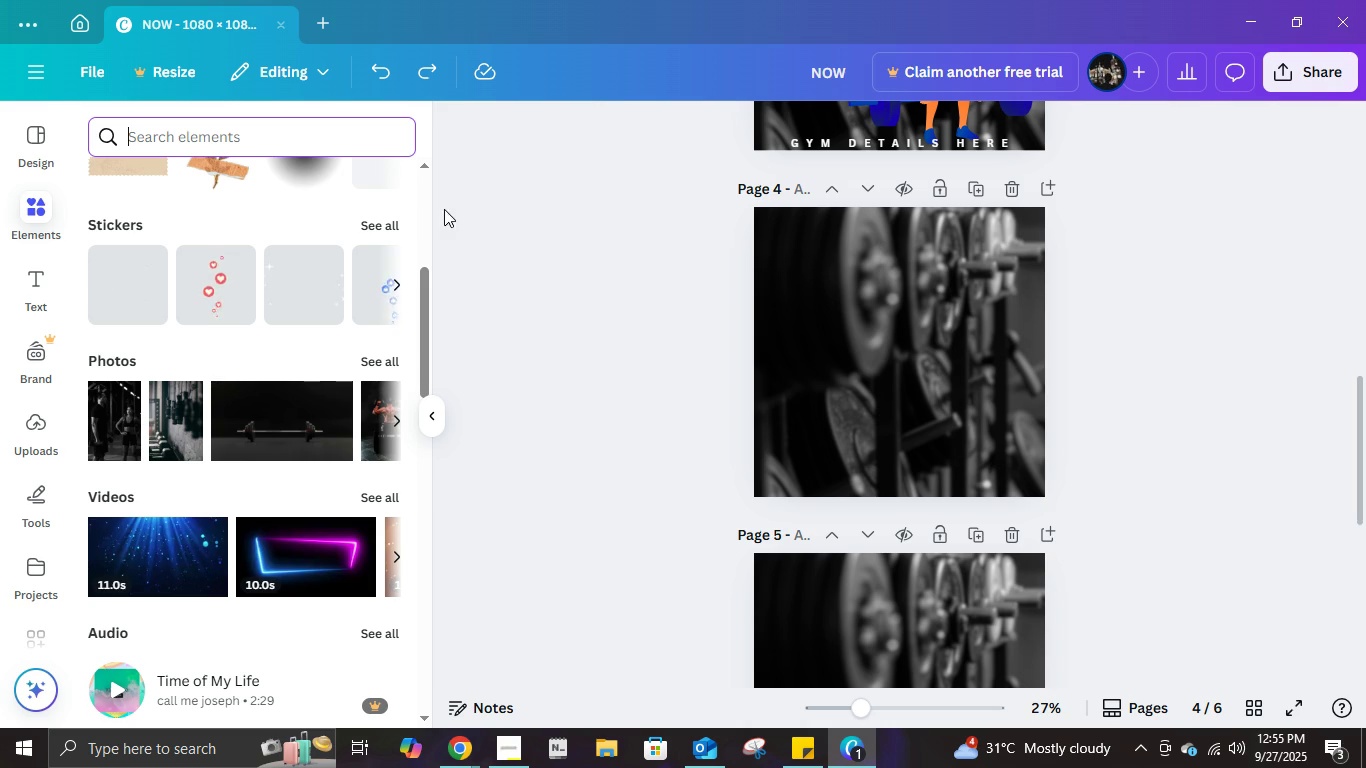 
scroll: coordinate [384, 361], scroll_direction: down, amount: 1.0
 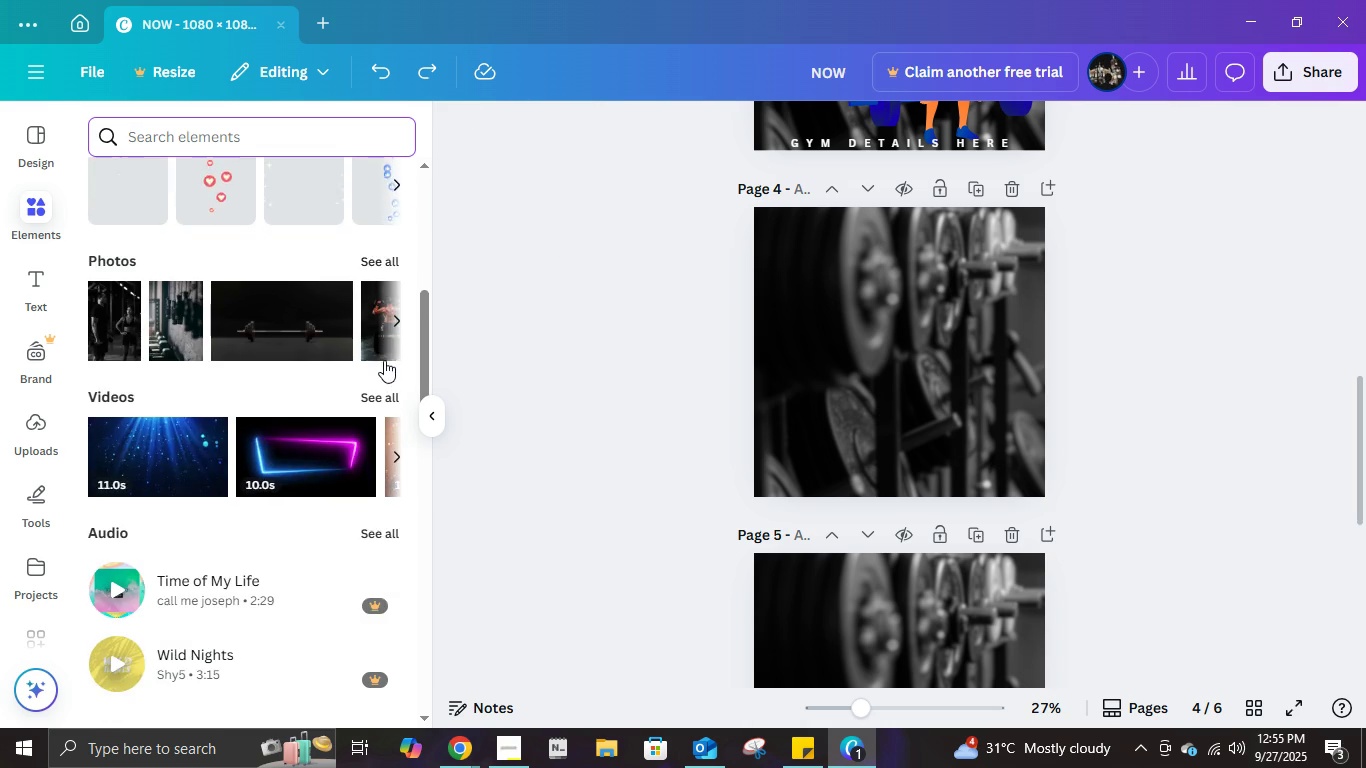 
scroll: coordinate [61, 301], scroll_direction: up, amount: 7.0
 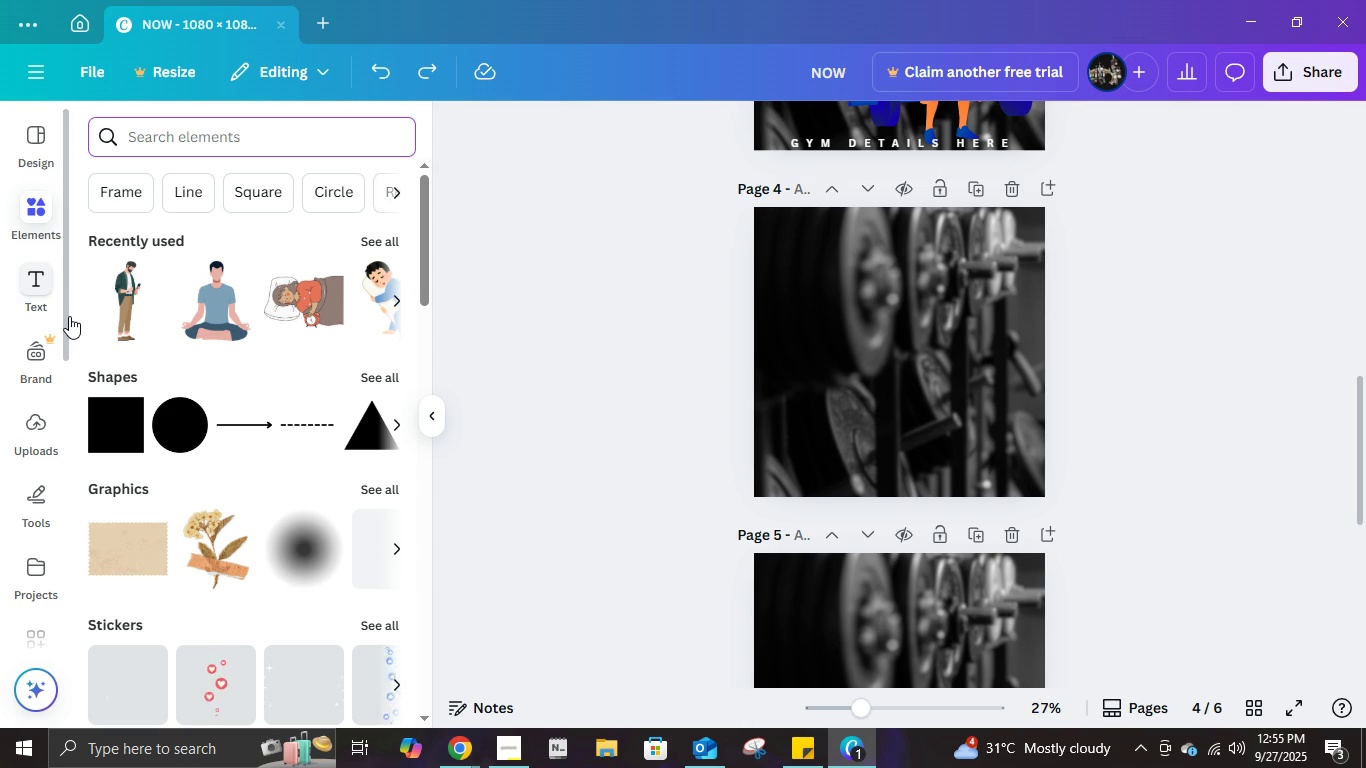 
wait(8.35)
 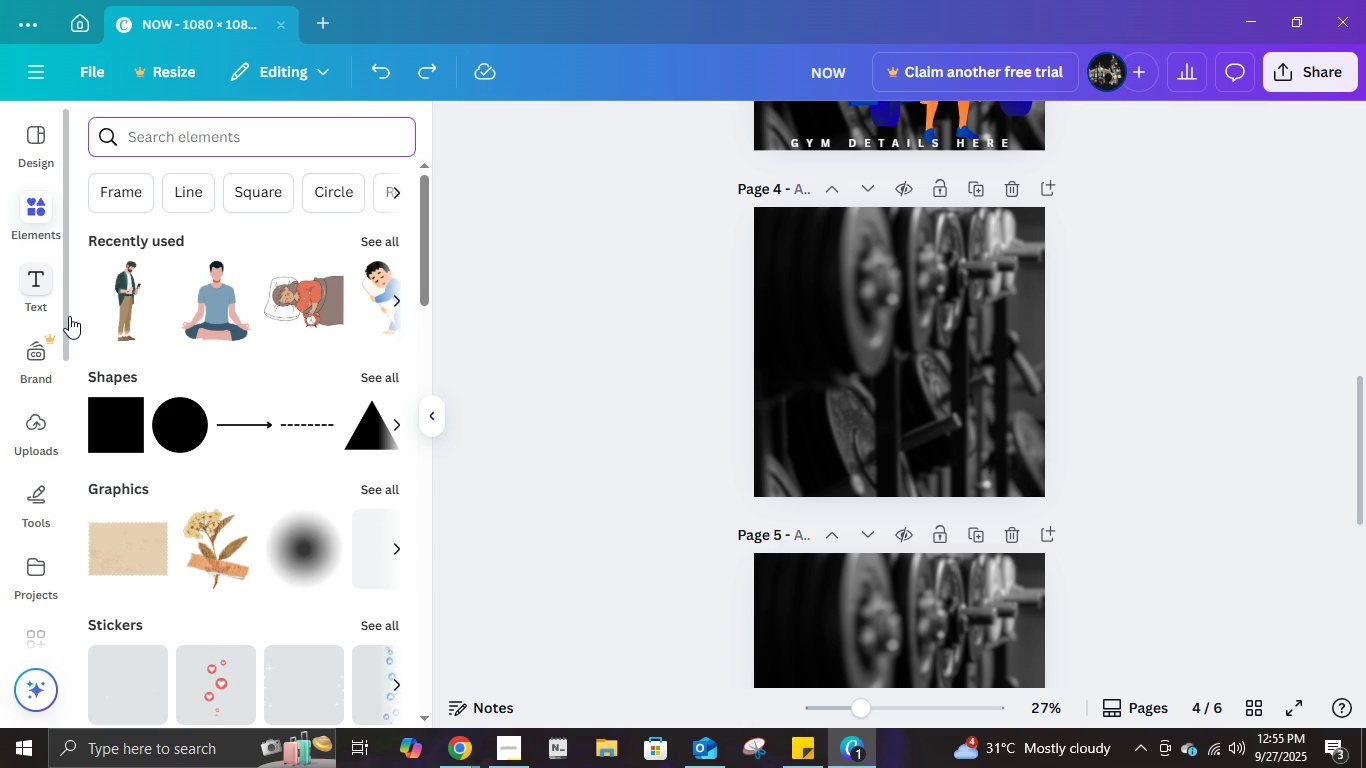 
left_click([215, 144])
 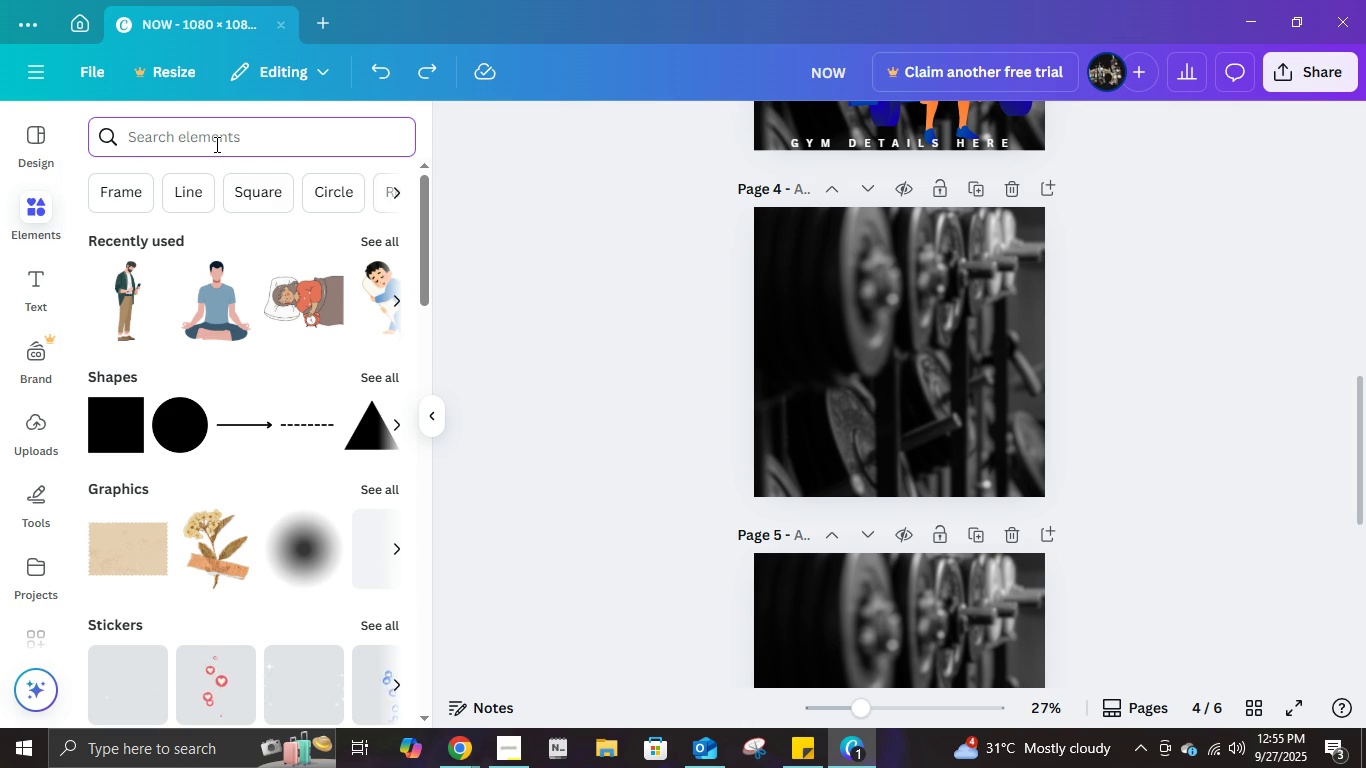 
type(progress)
 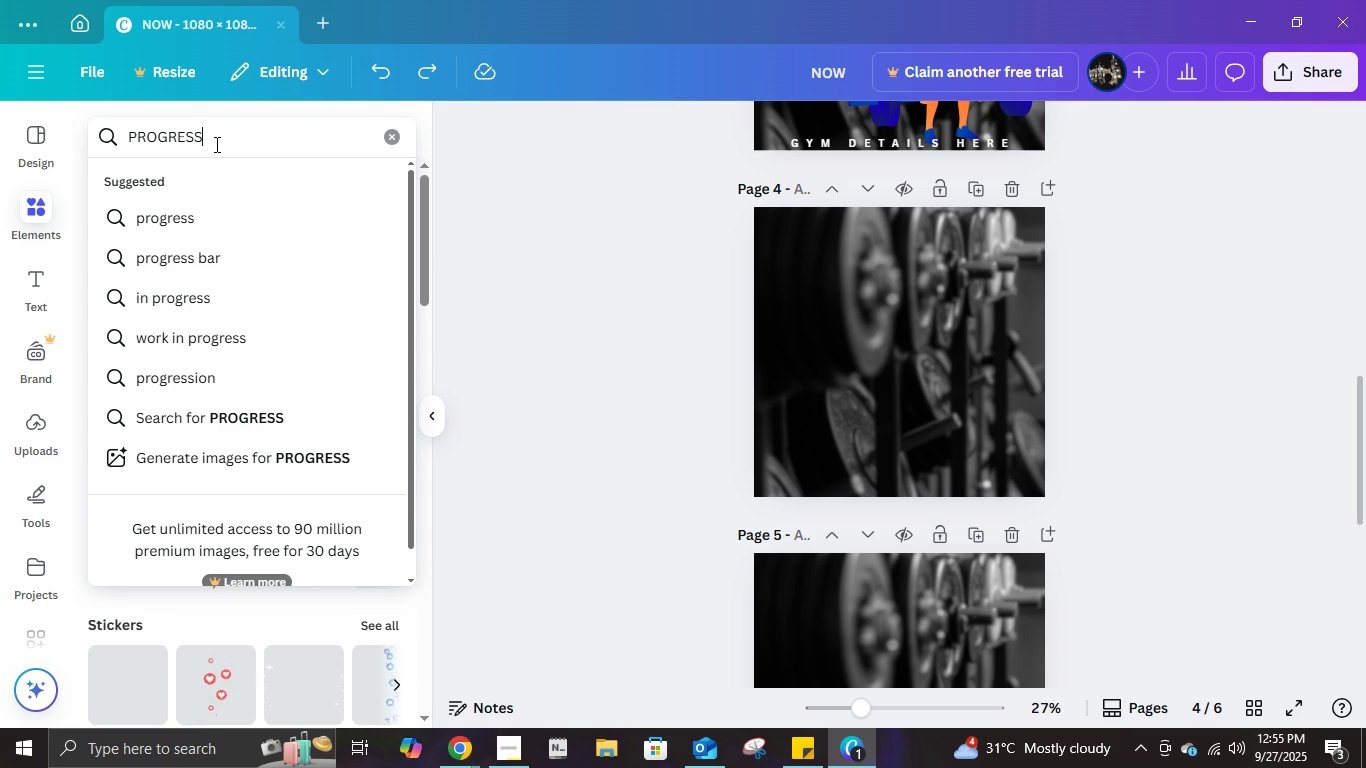 
key(Enter)
 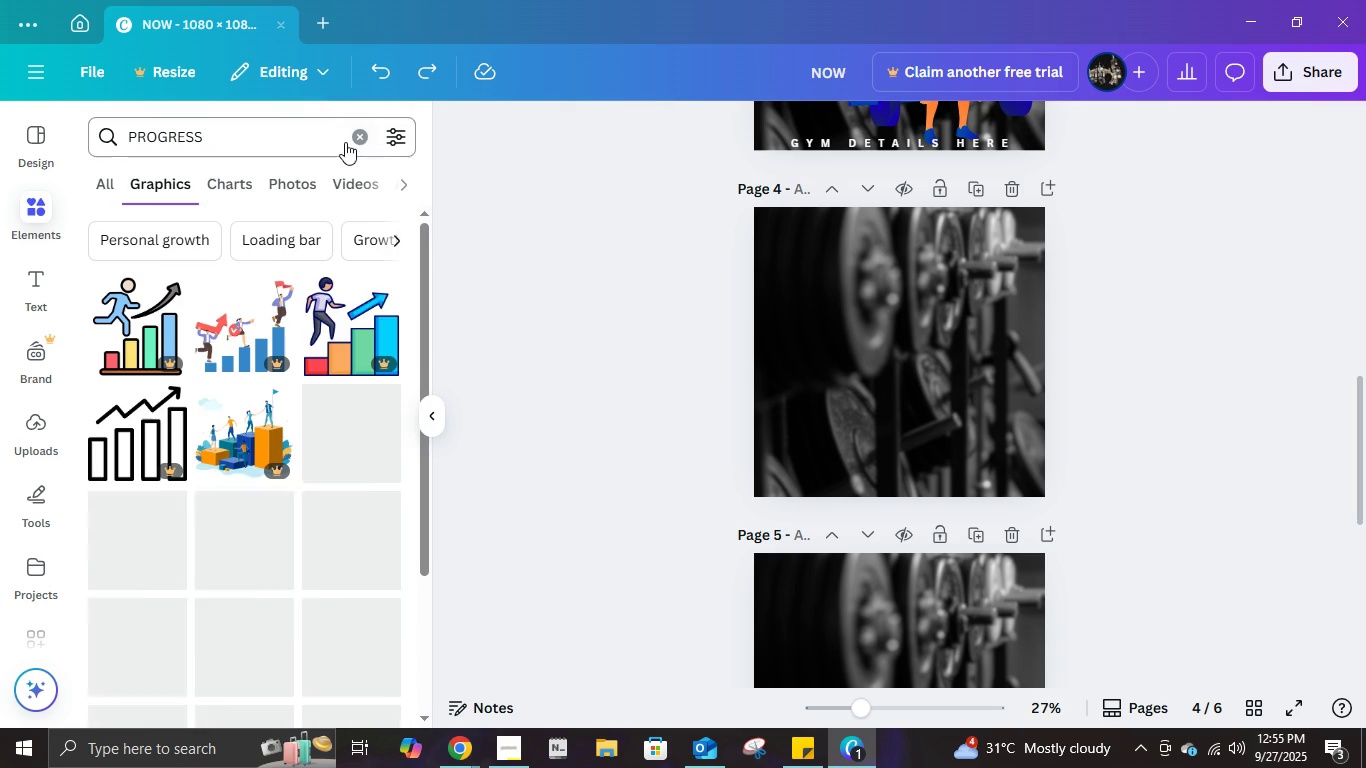 
scroll: coordinate [264, 521], scroll_direction: down, amount: 4.0
 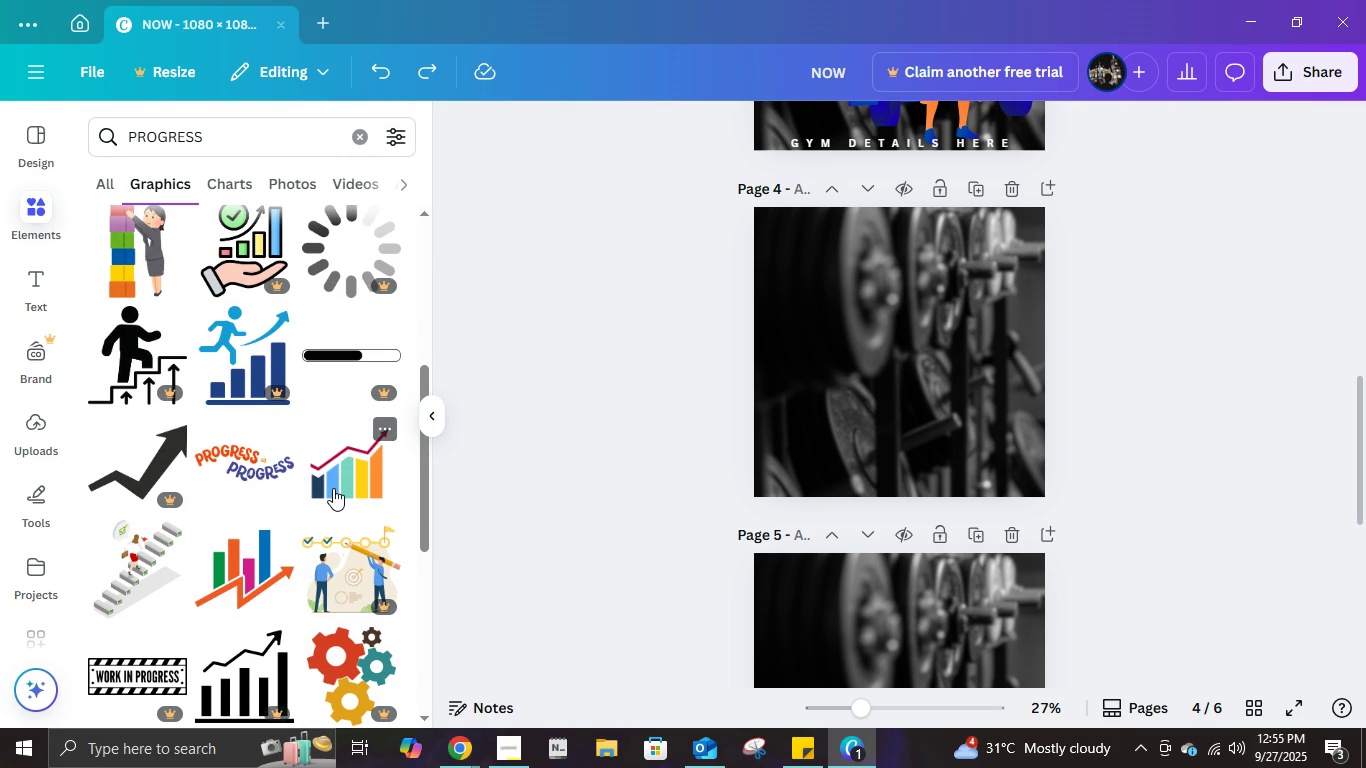 
left_click([333, 488])
 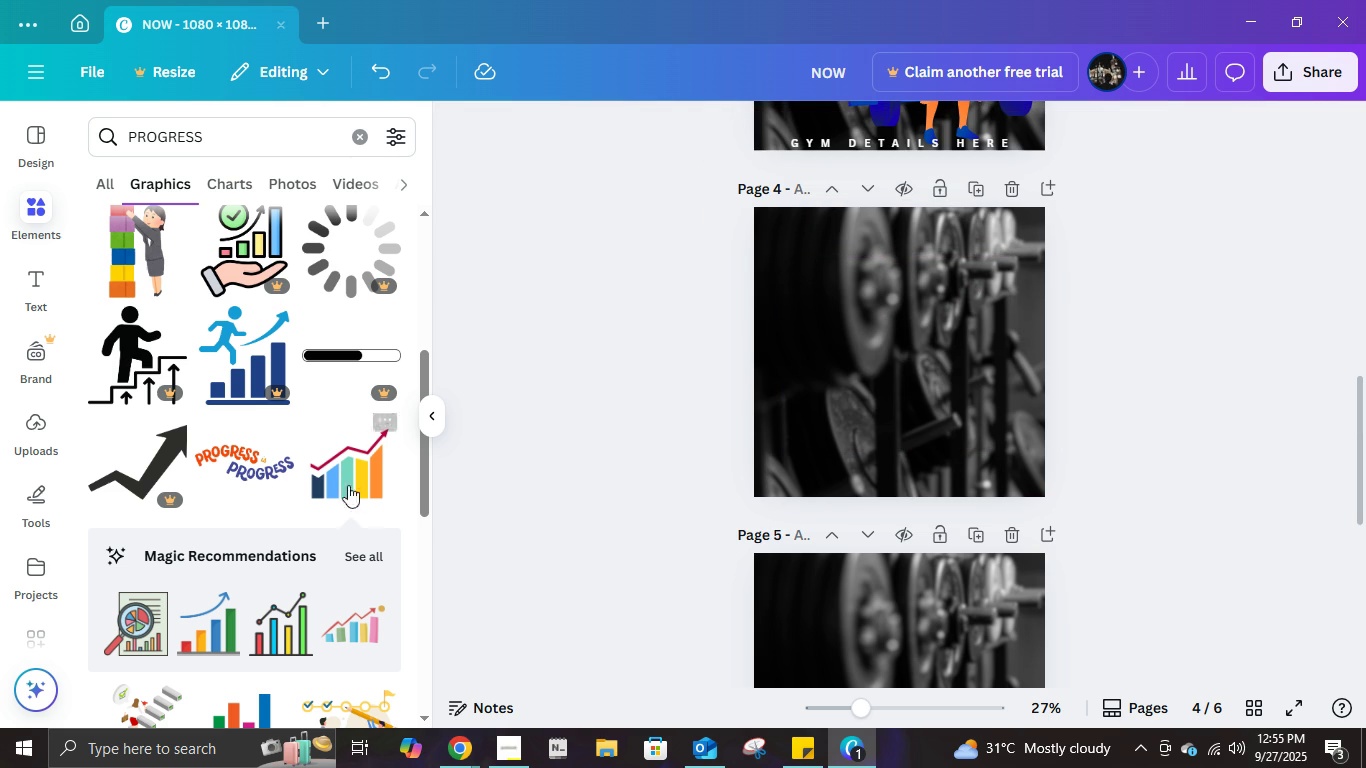 
wait(5.14)
 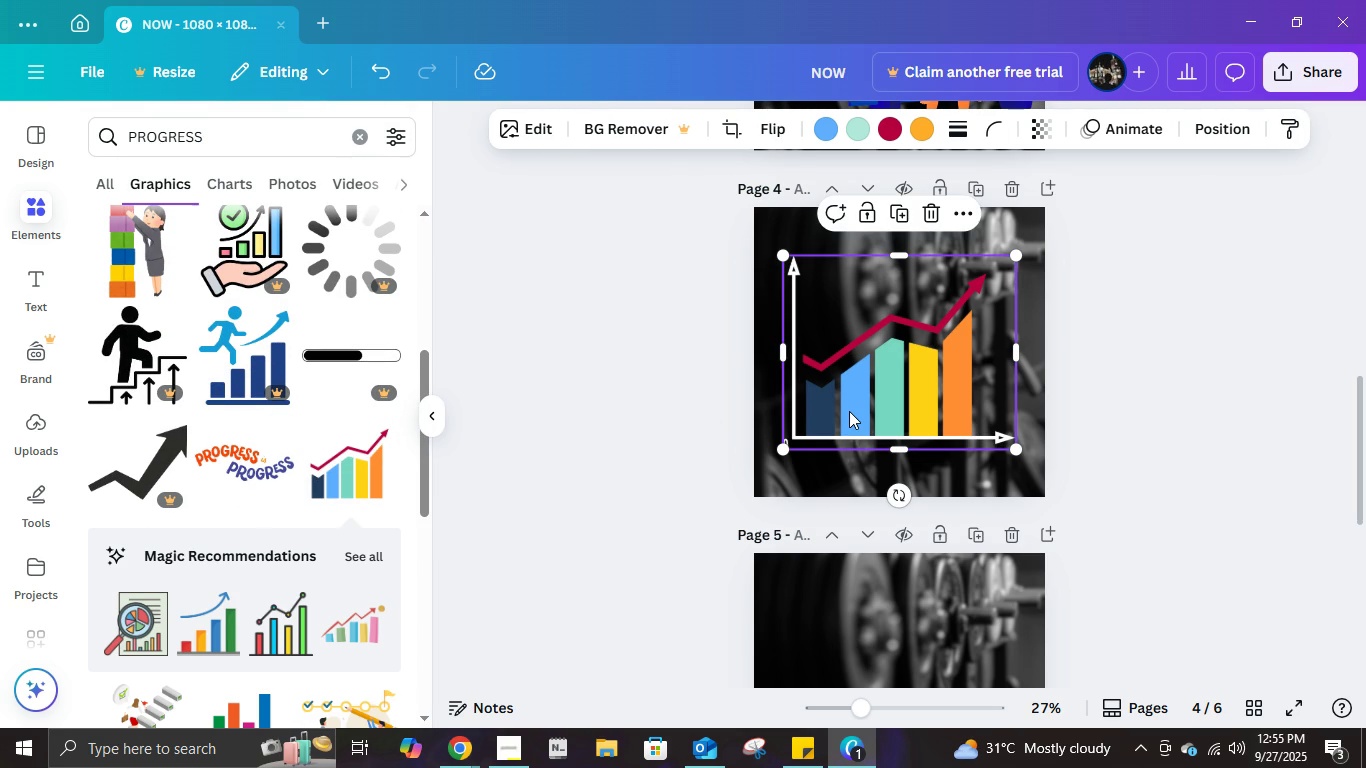 
scroll: coordinate [281, 485], scroll_direction: down, amount: 3.0
 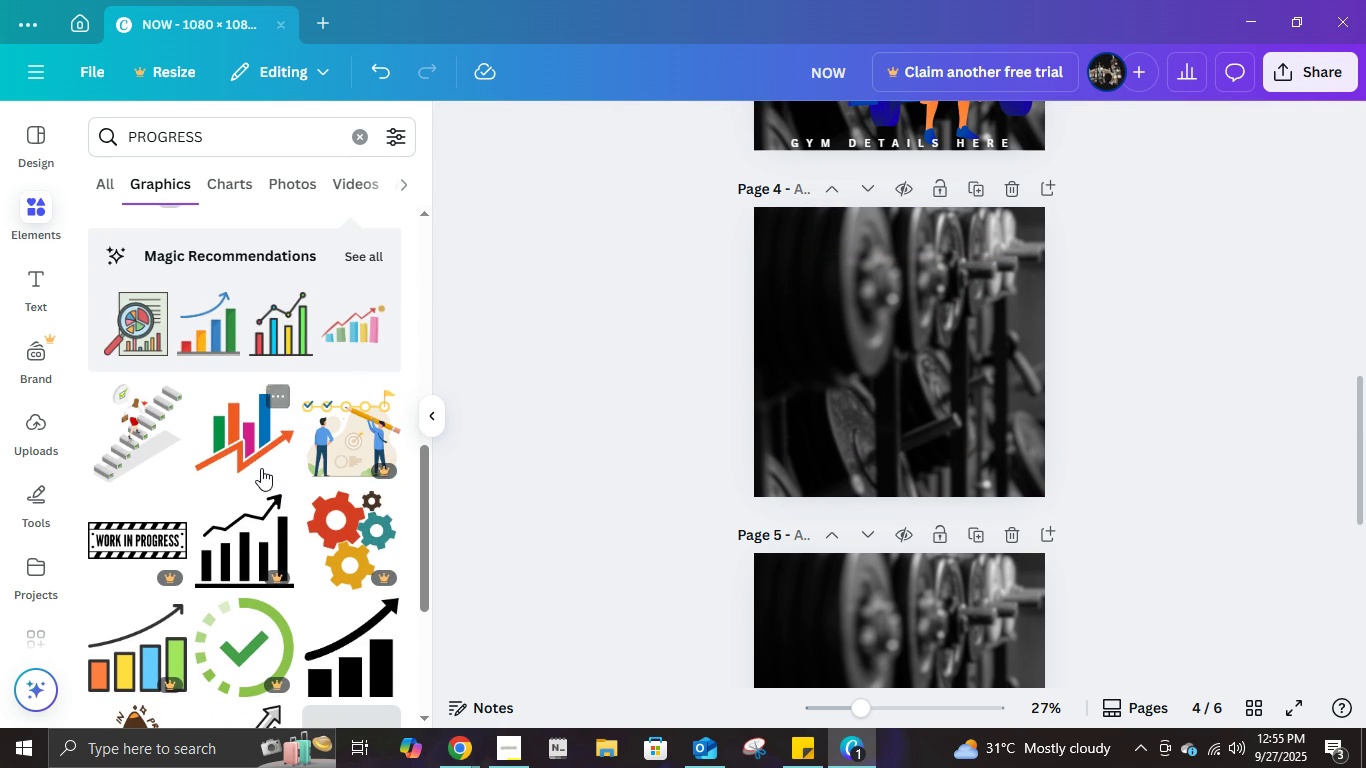 
left_click([261, 467])